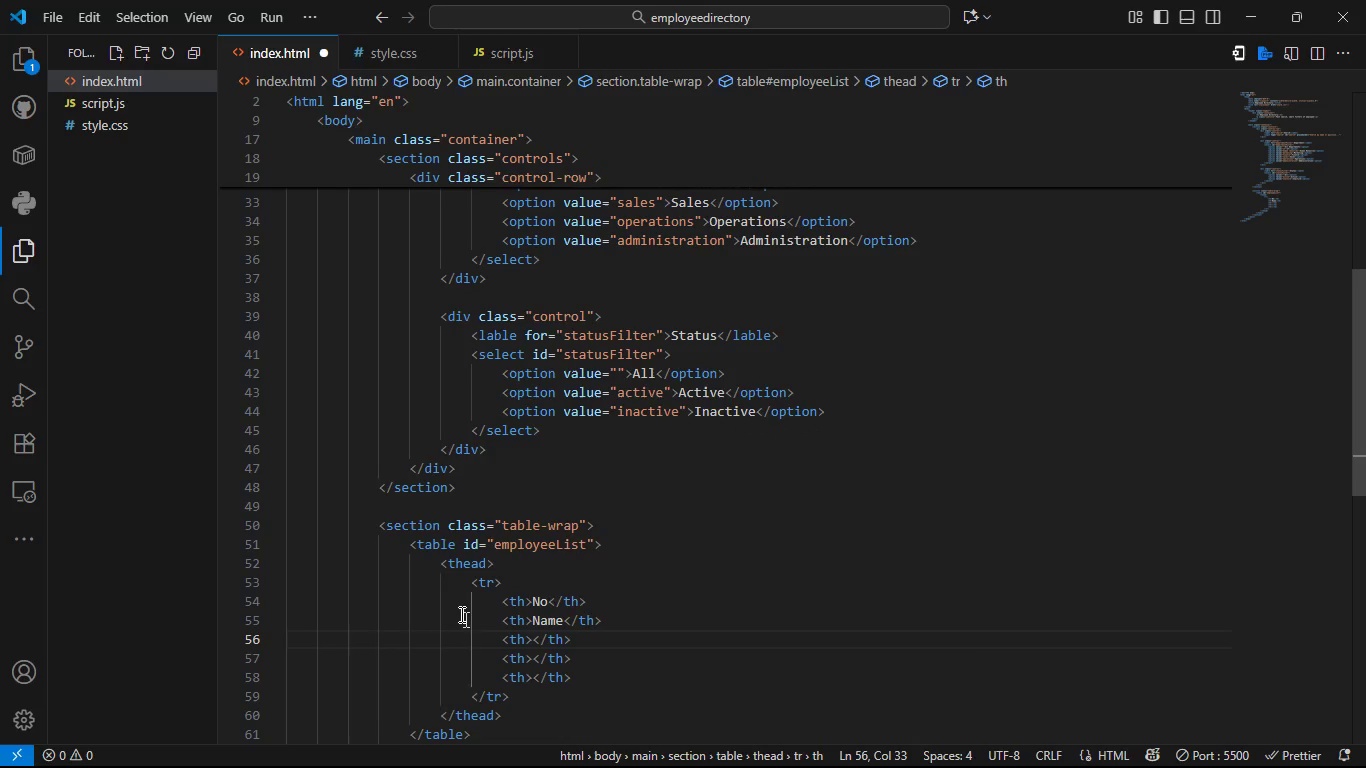 
type(Position)
key(Escape)
 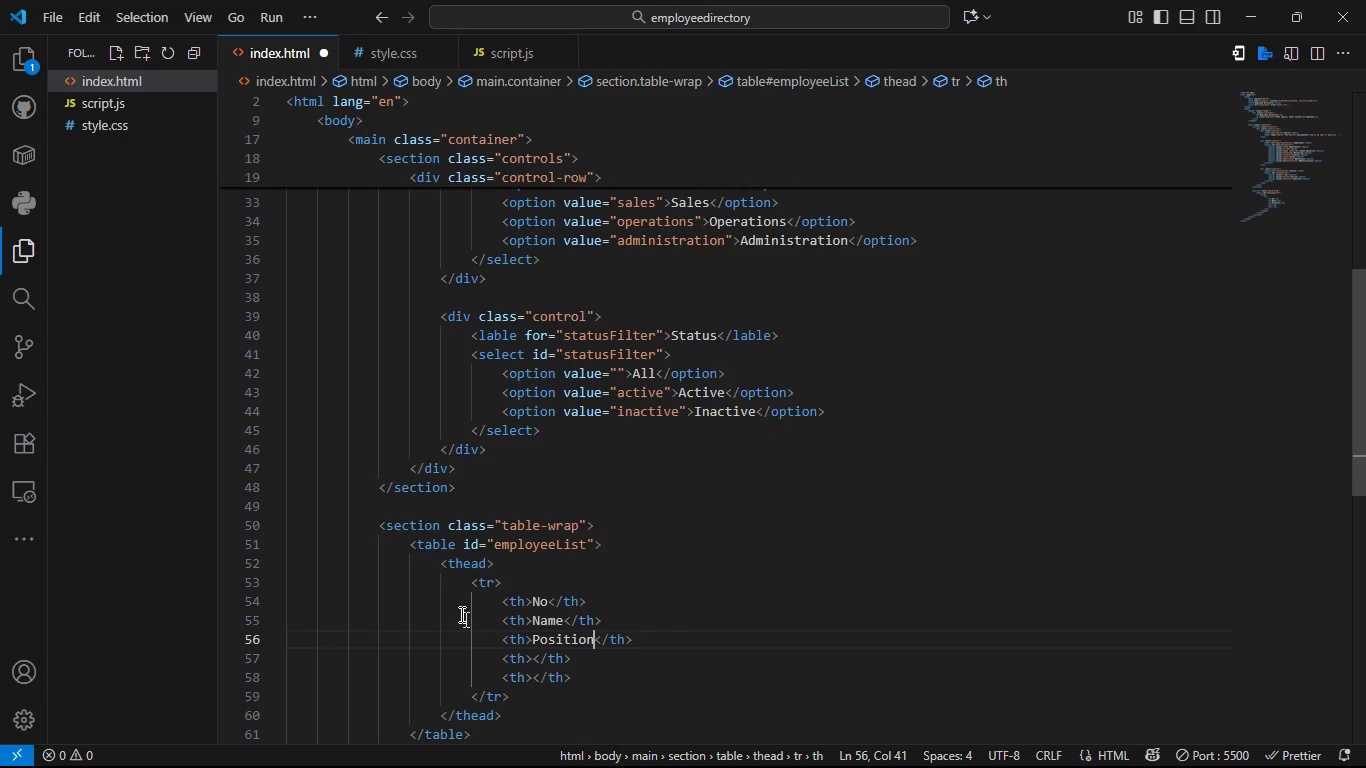 
key(ArrowDown)
 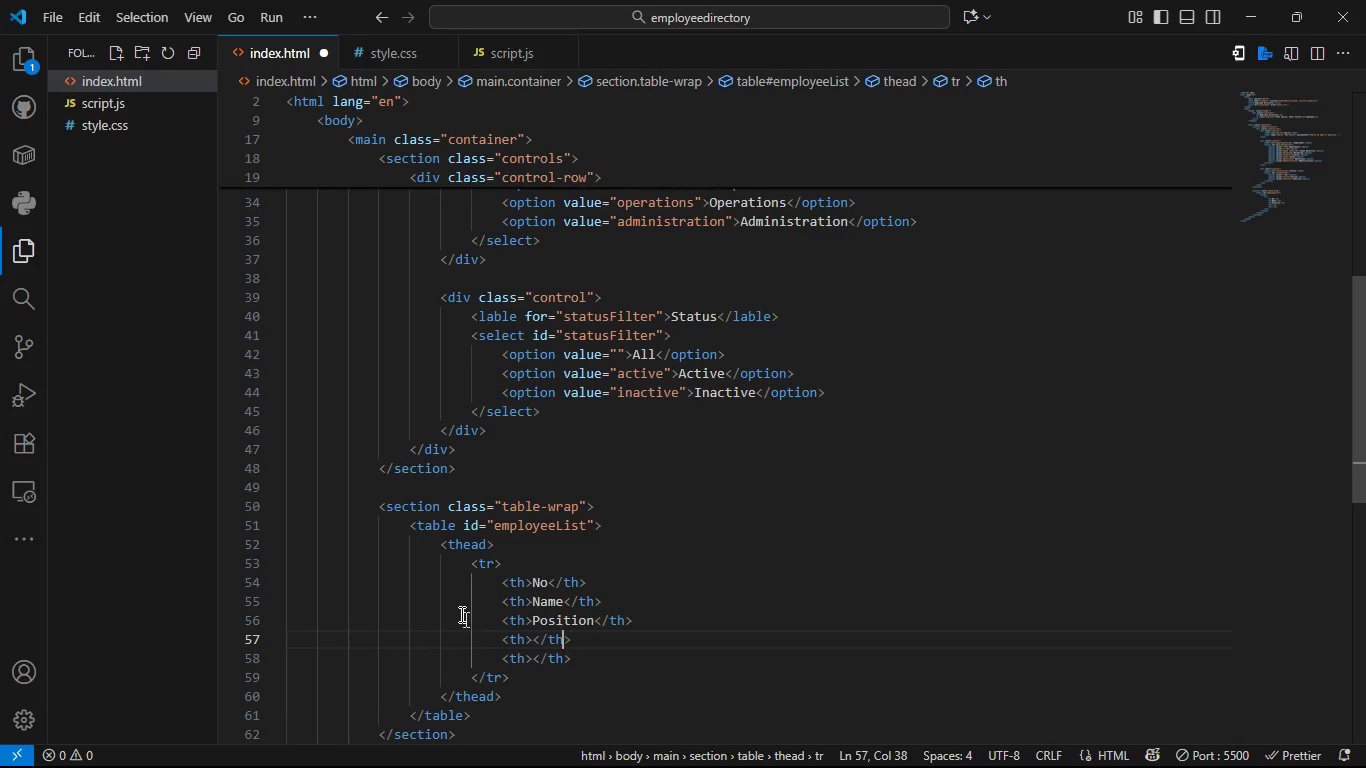 
key(ArrowLeft)
 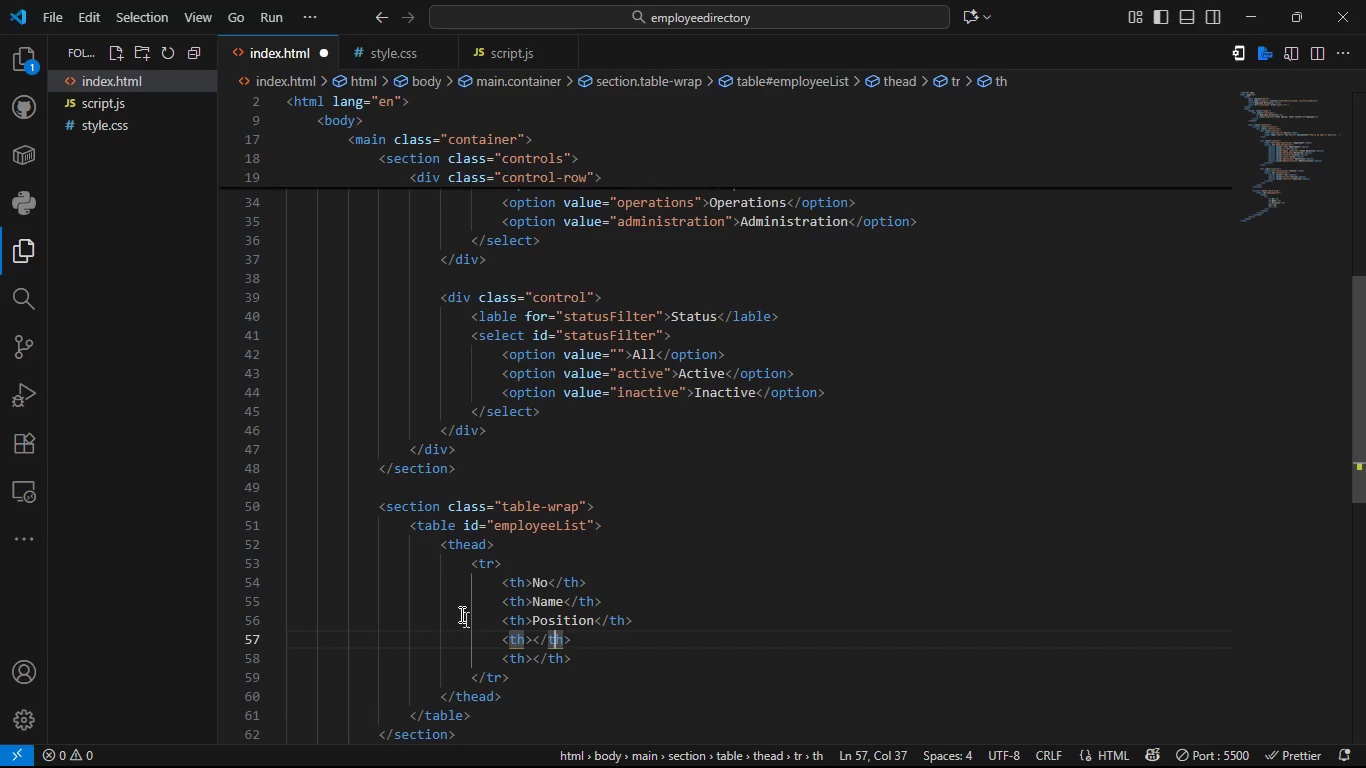 
key(ArrowLeft)
 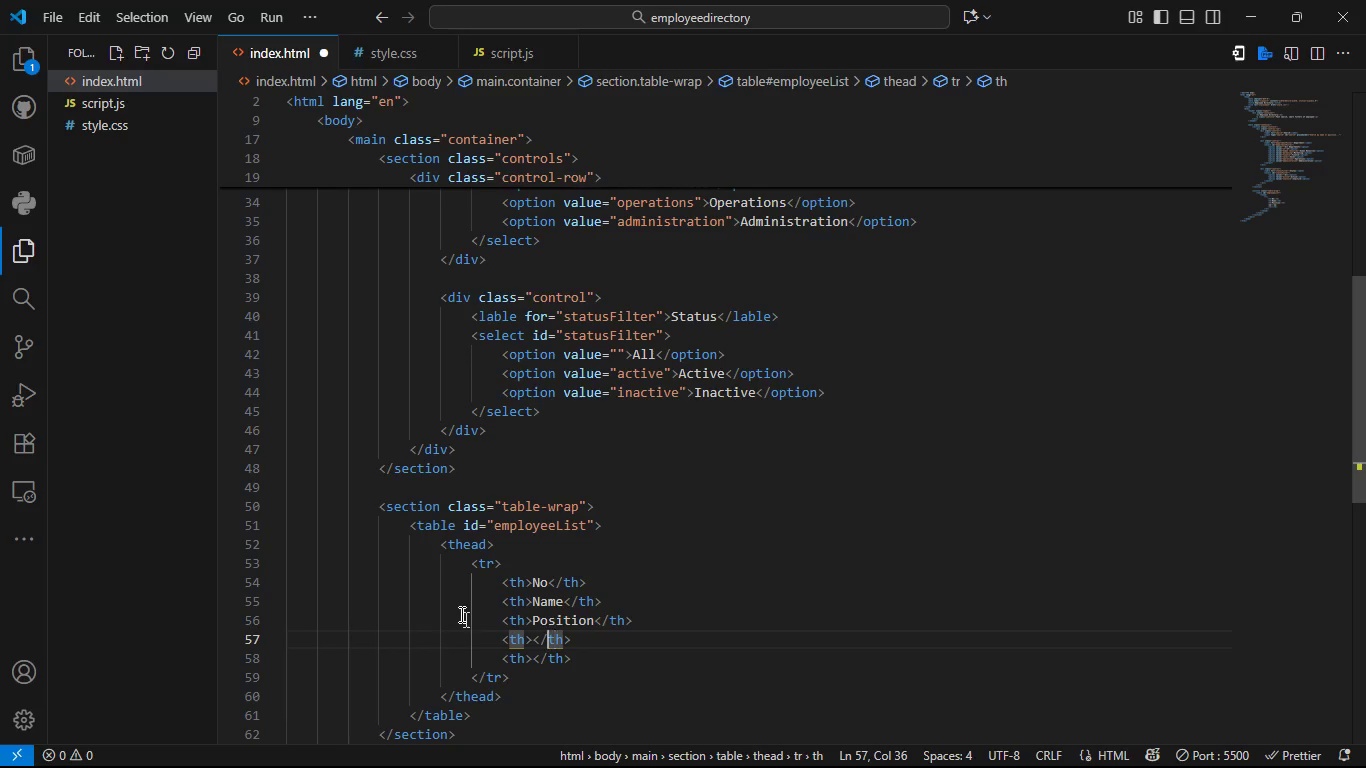 
key(ArrowLeft)
 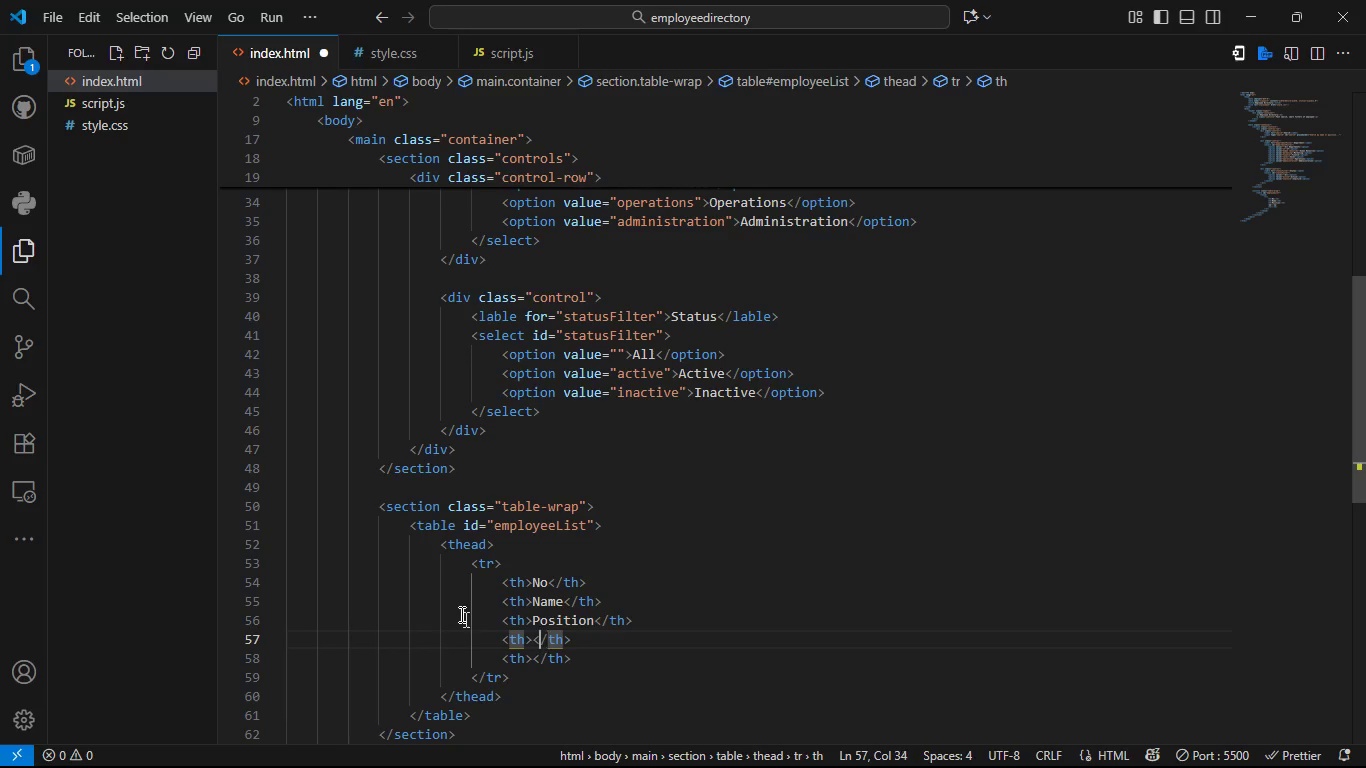 
key(ArrowLeft)
 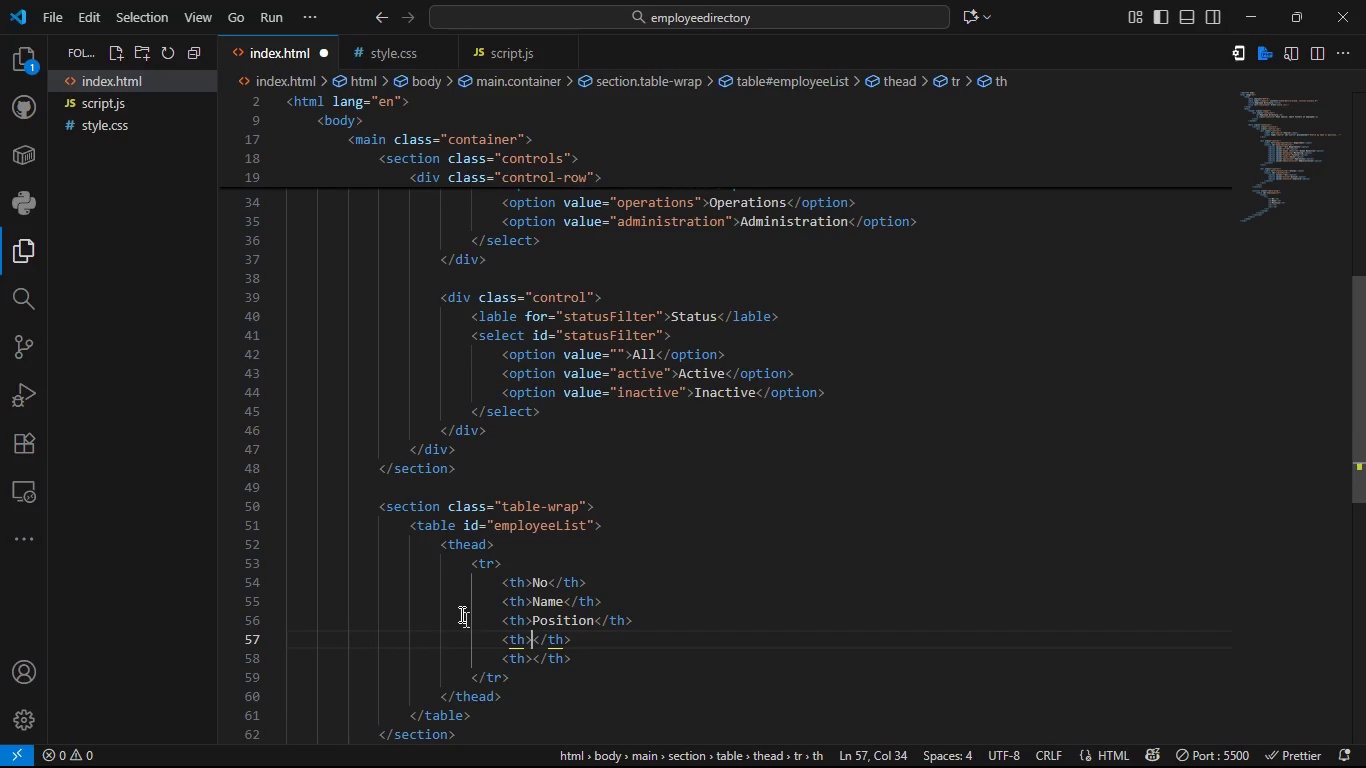 
key(ArrowLeft)
 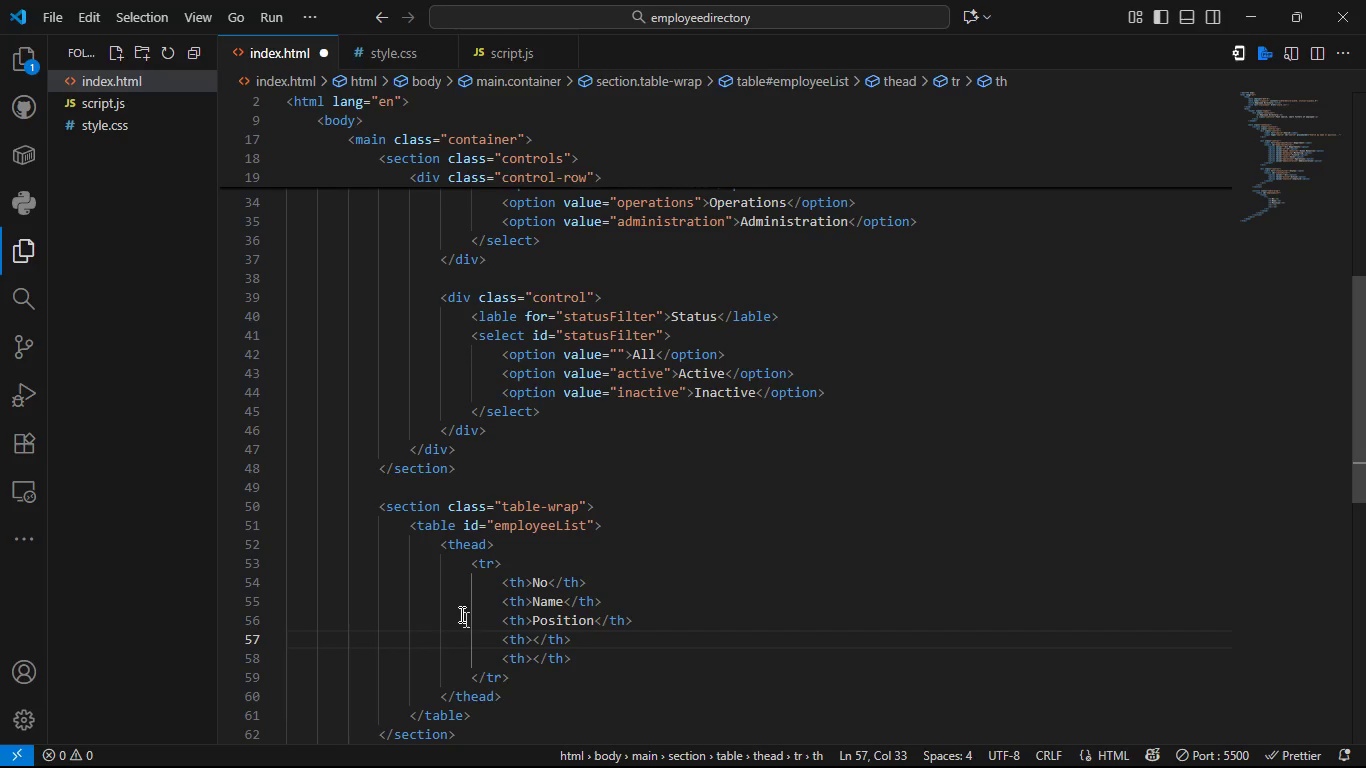 
type(Departm)
key(Tab)
 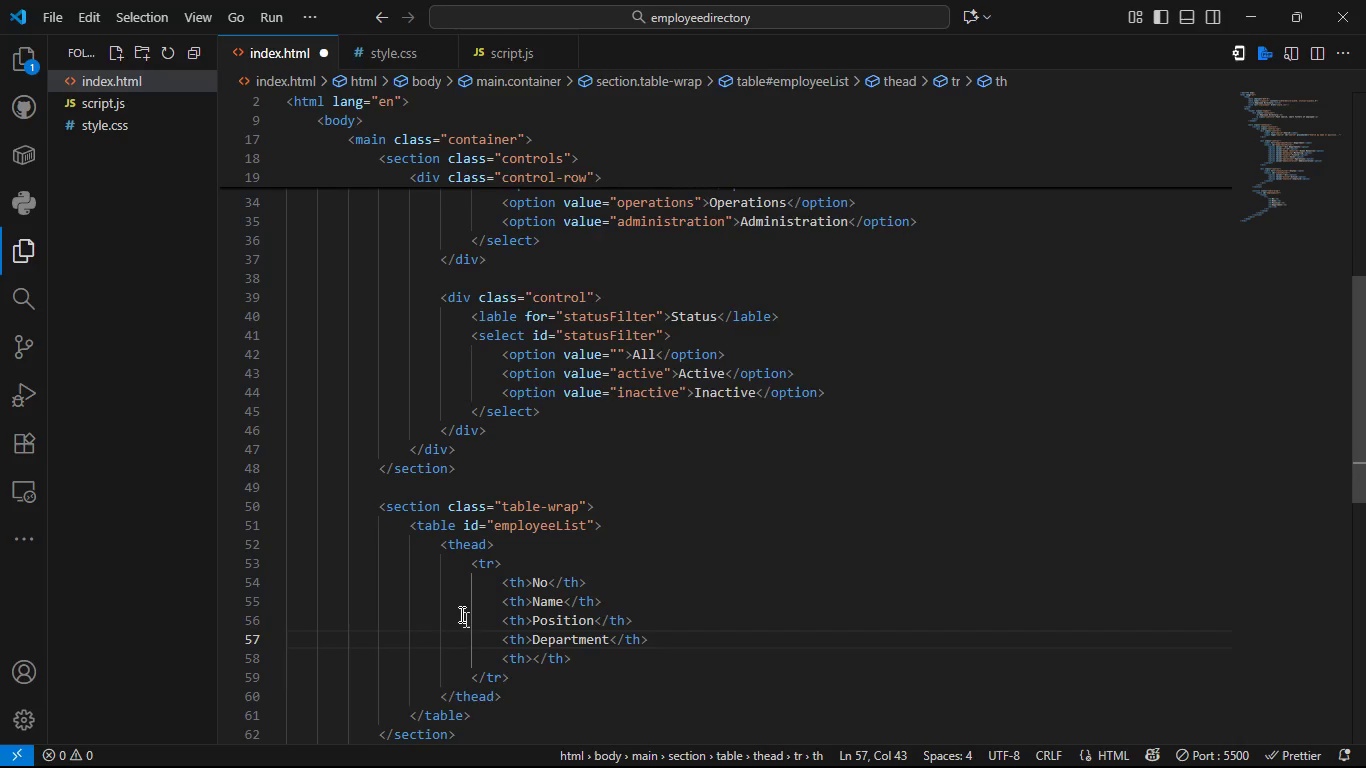 
key(ArrowDown)
 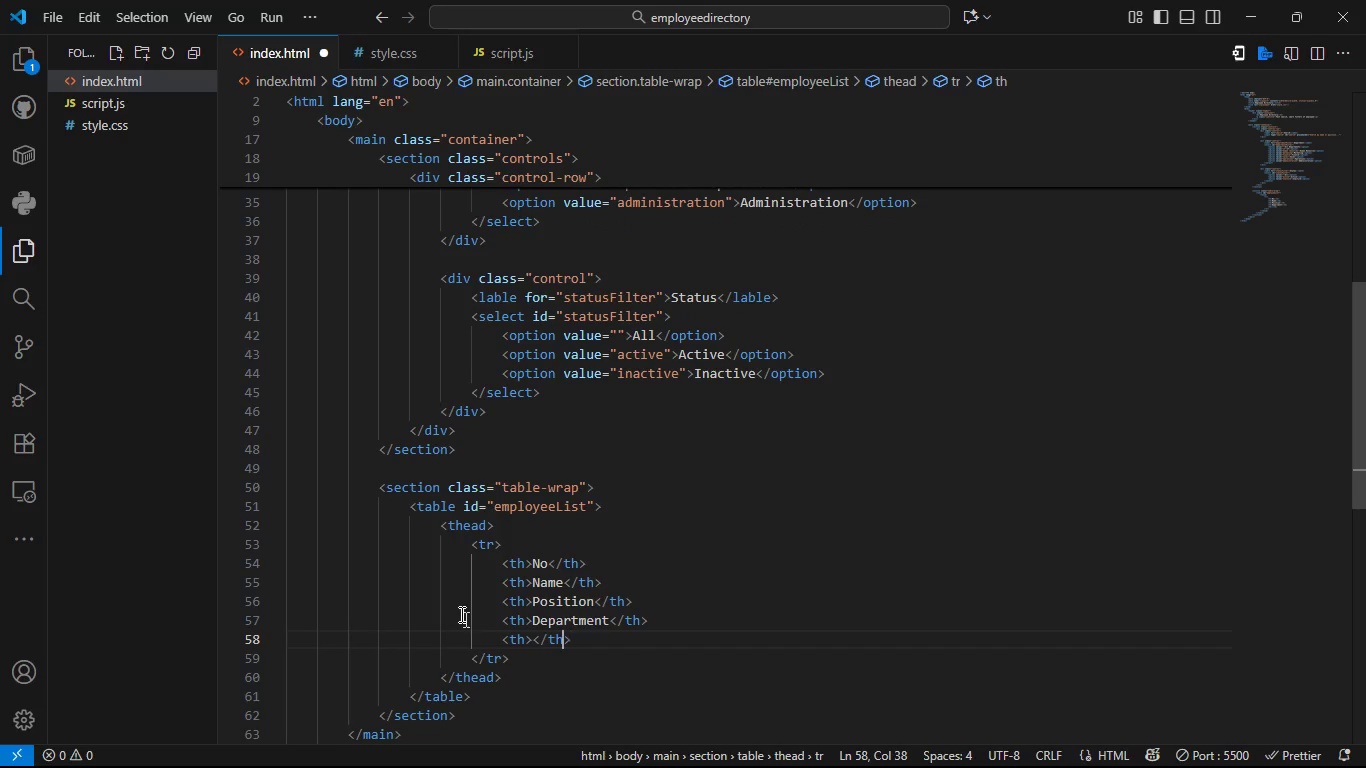 
key(ArrowLeft)
 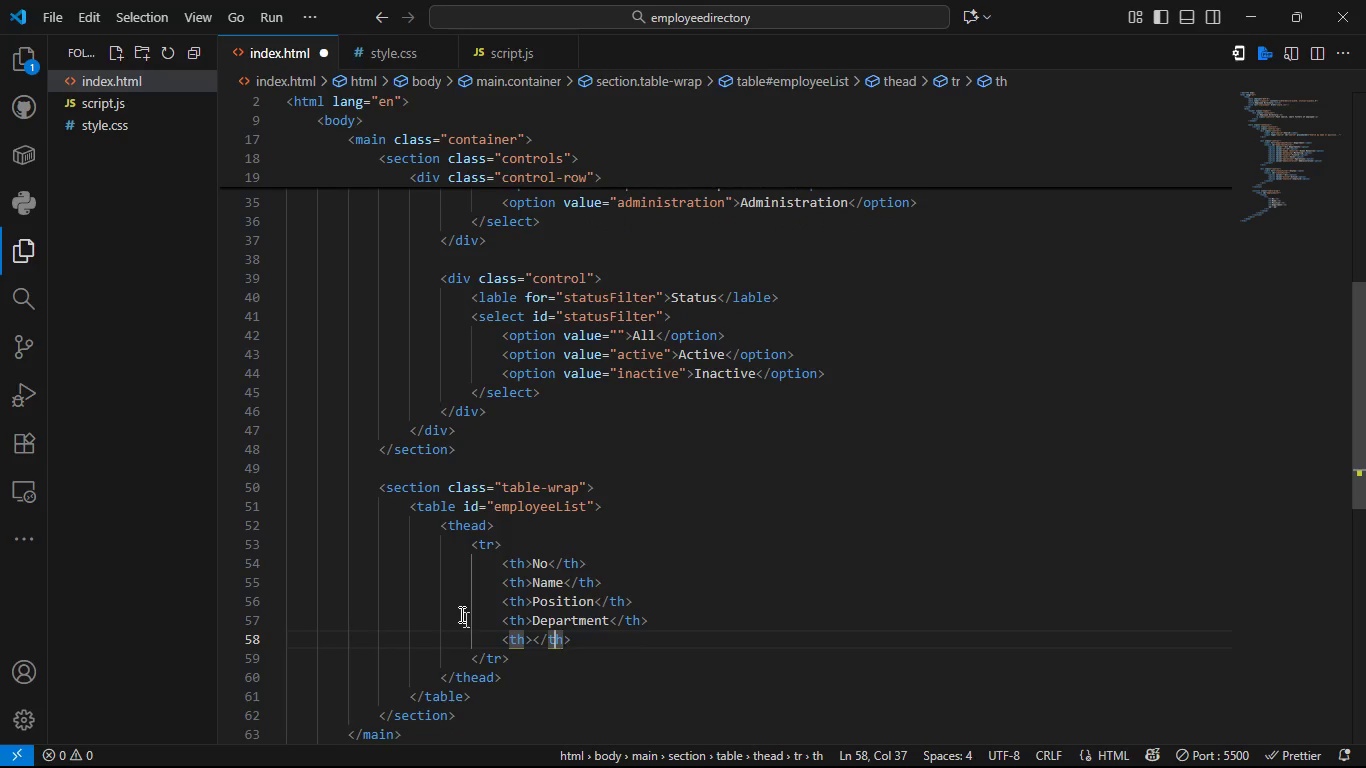 
key(ArrowLeft)
 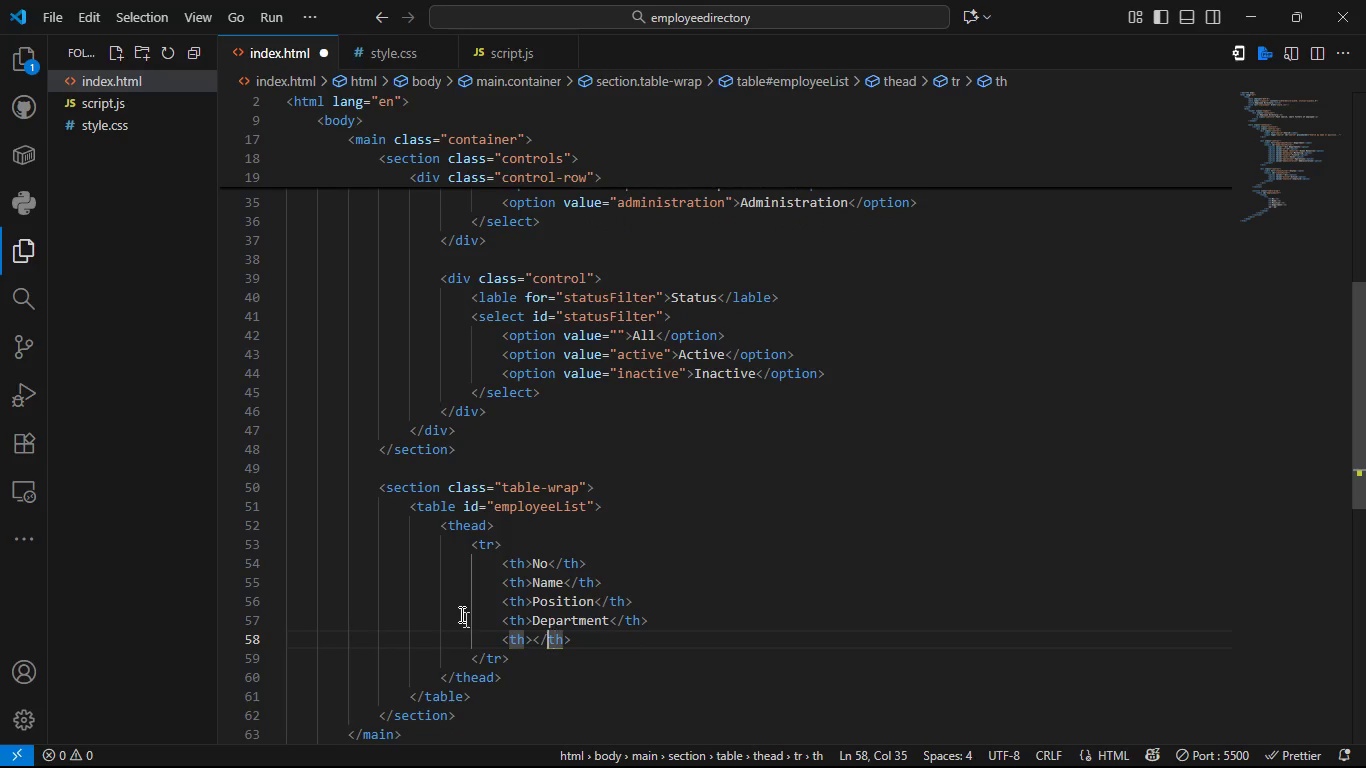 
key(ArrowLeft)
 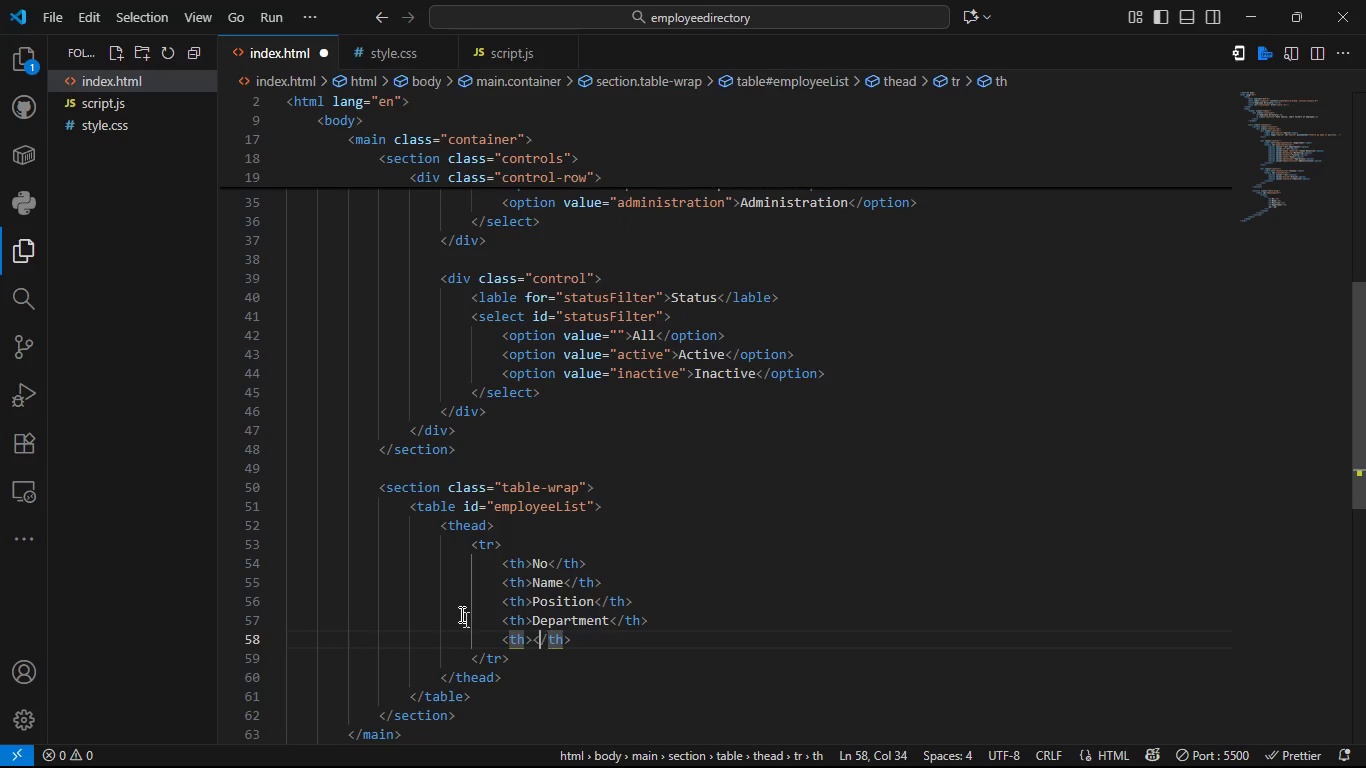 
key(ArrowLeft)
 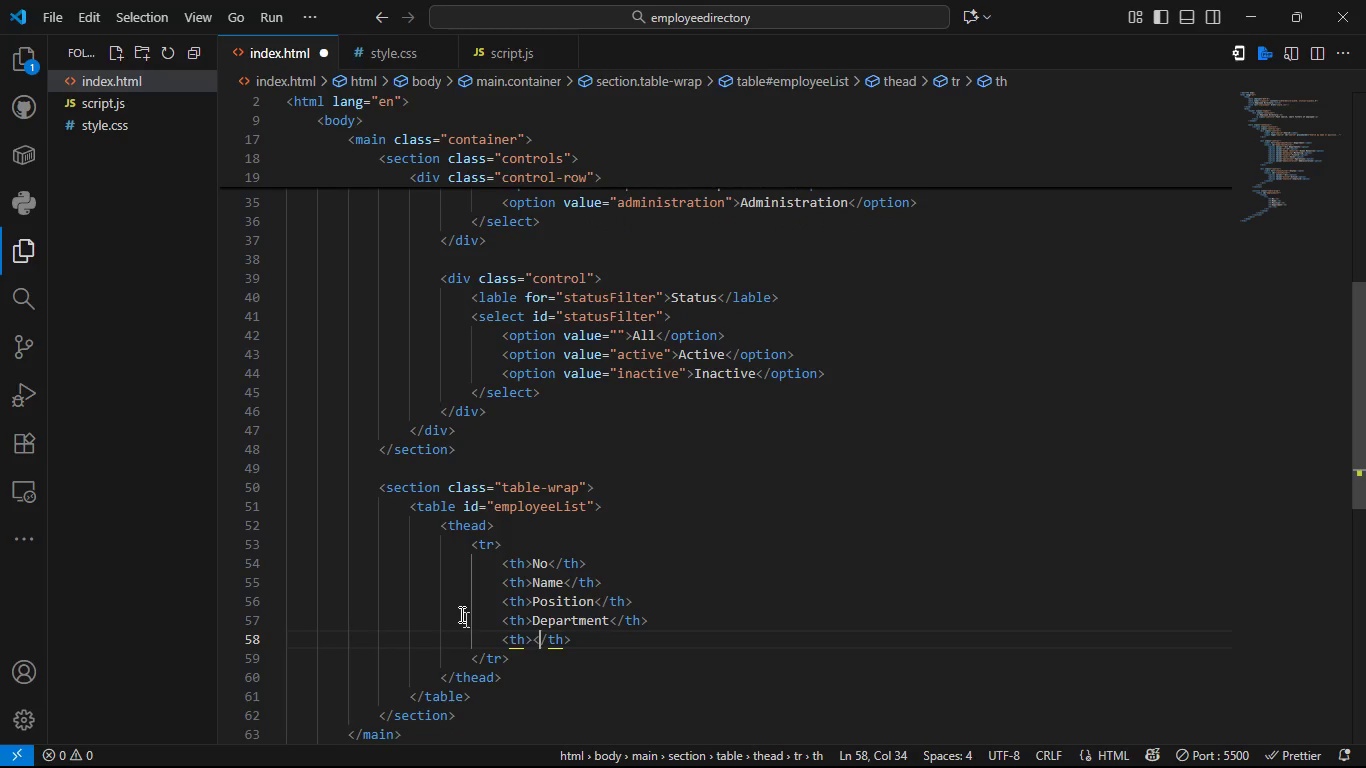 
key(ArrowLeft)
 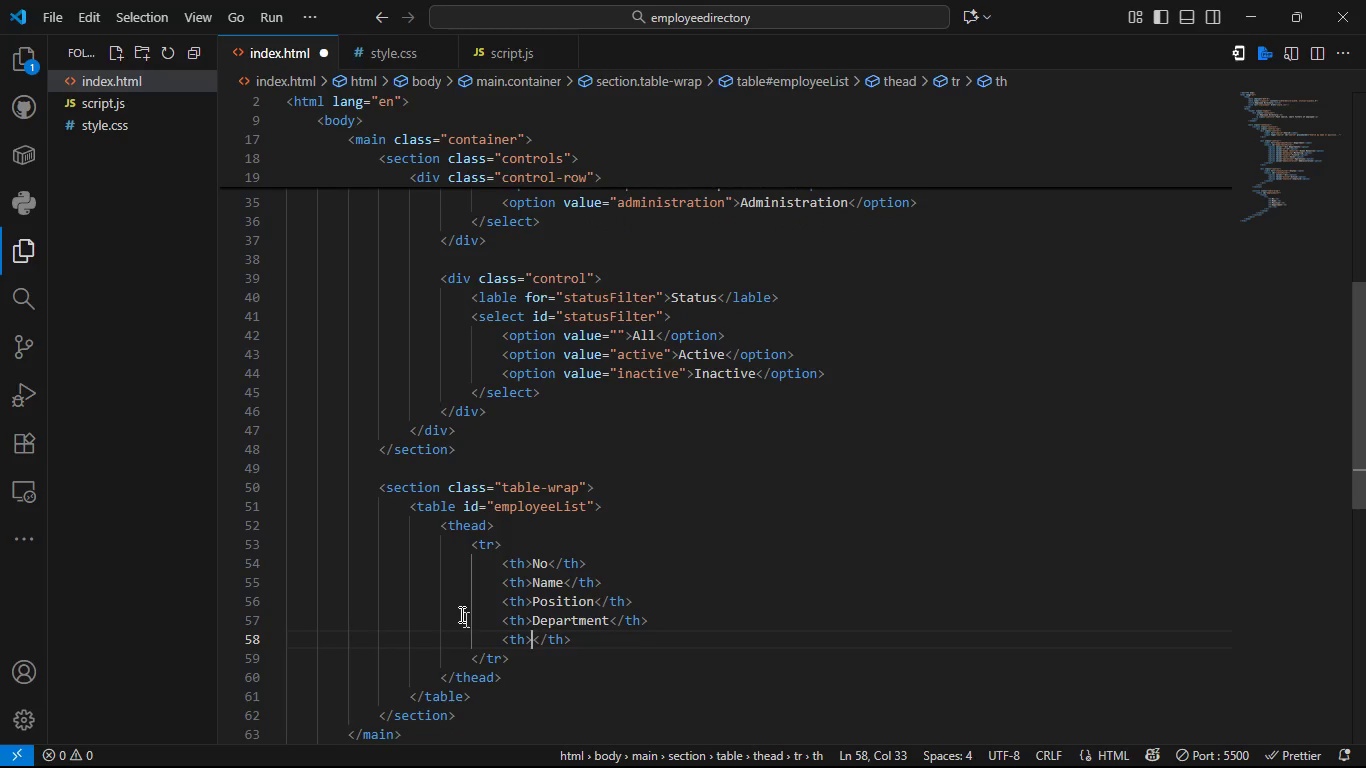 
type(Status)
 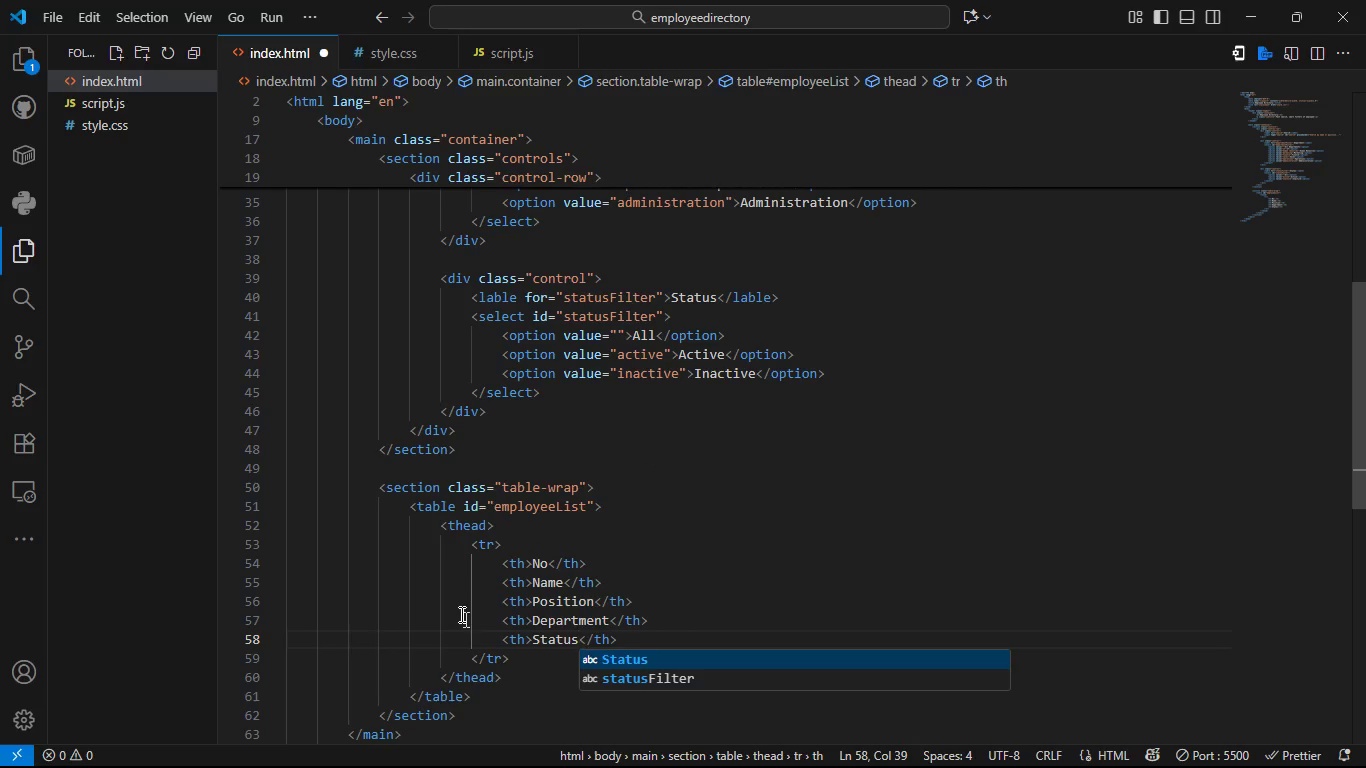 
key(Control+S)
 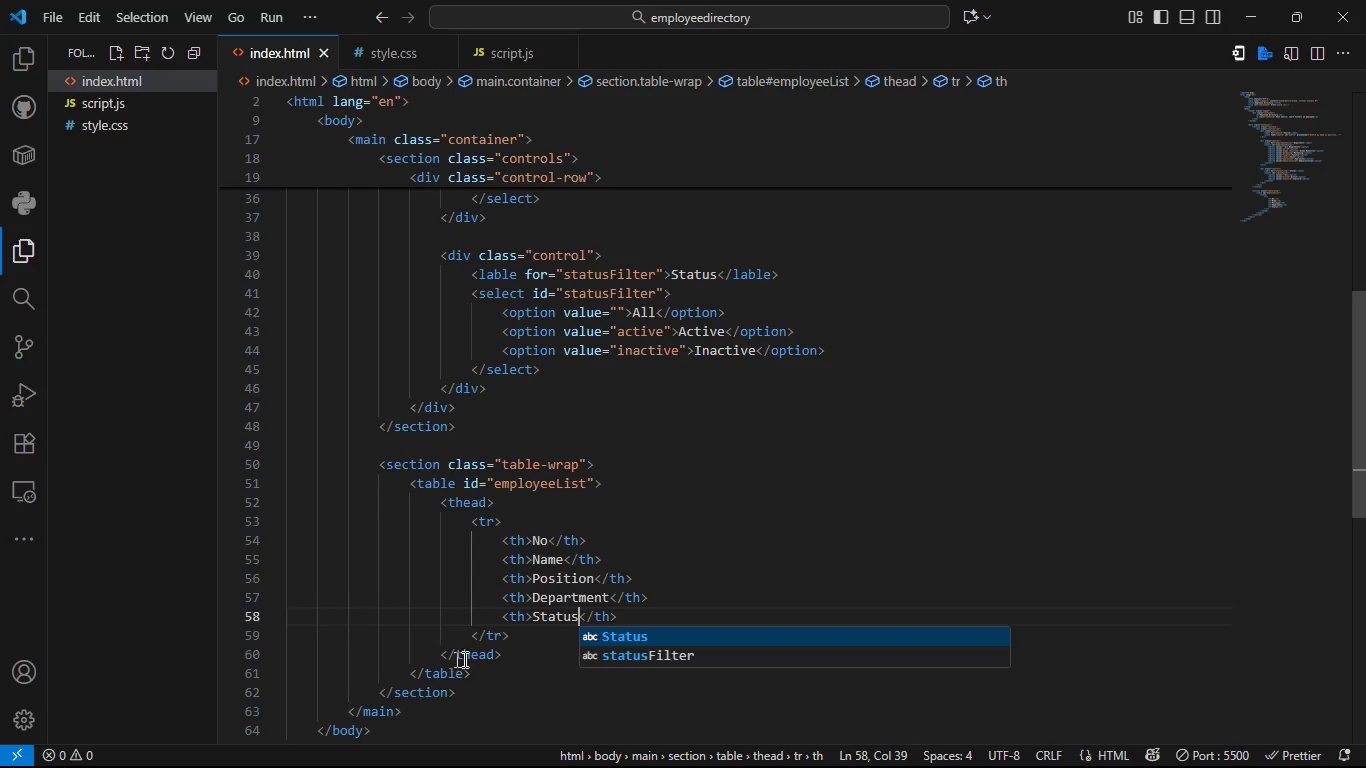 
left_click([484, 655])
 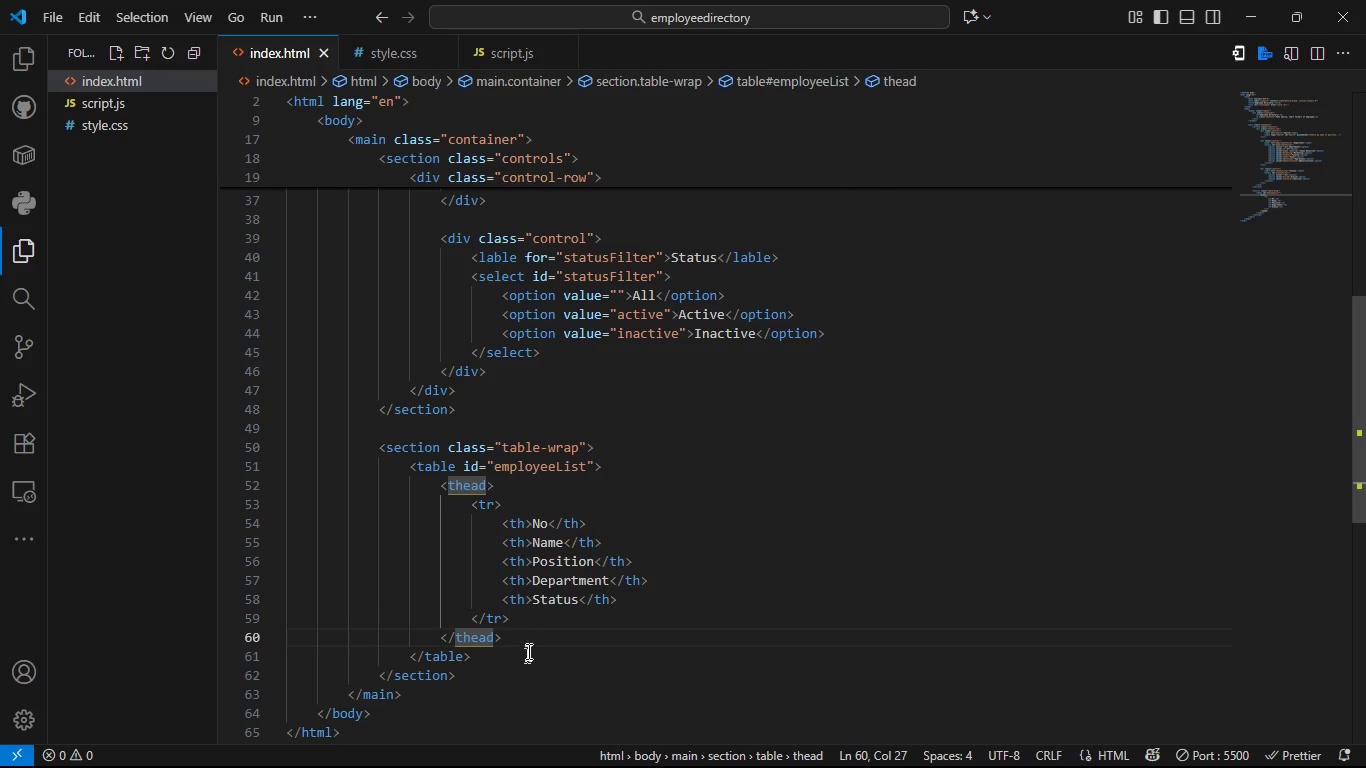 
left_click([531, 631])
 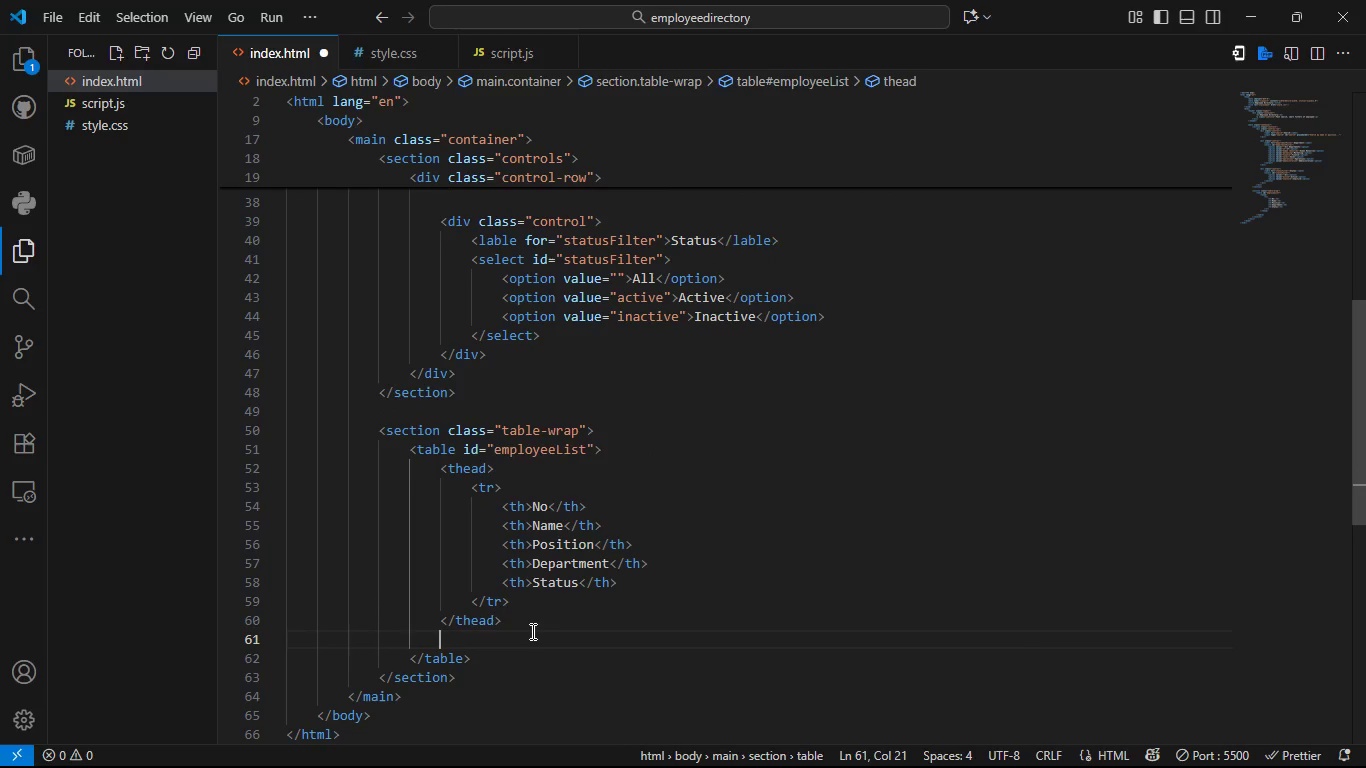 
key(Enter)
 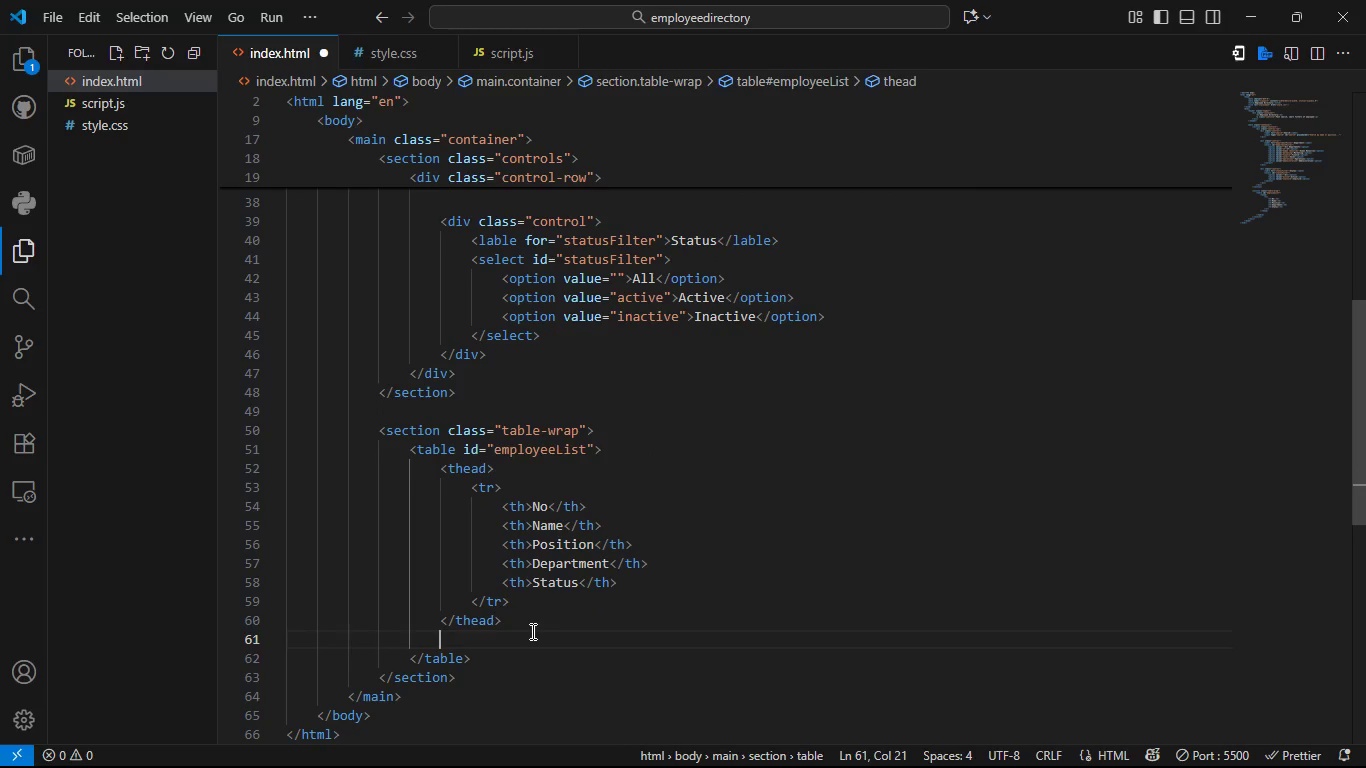 
type(<tb)
key(Tab)
type(>)
 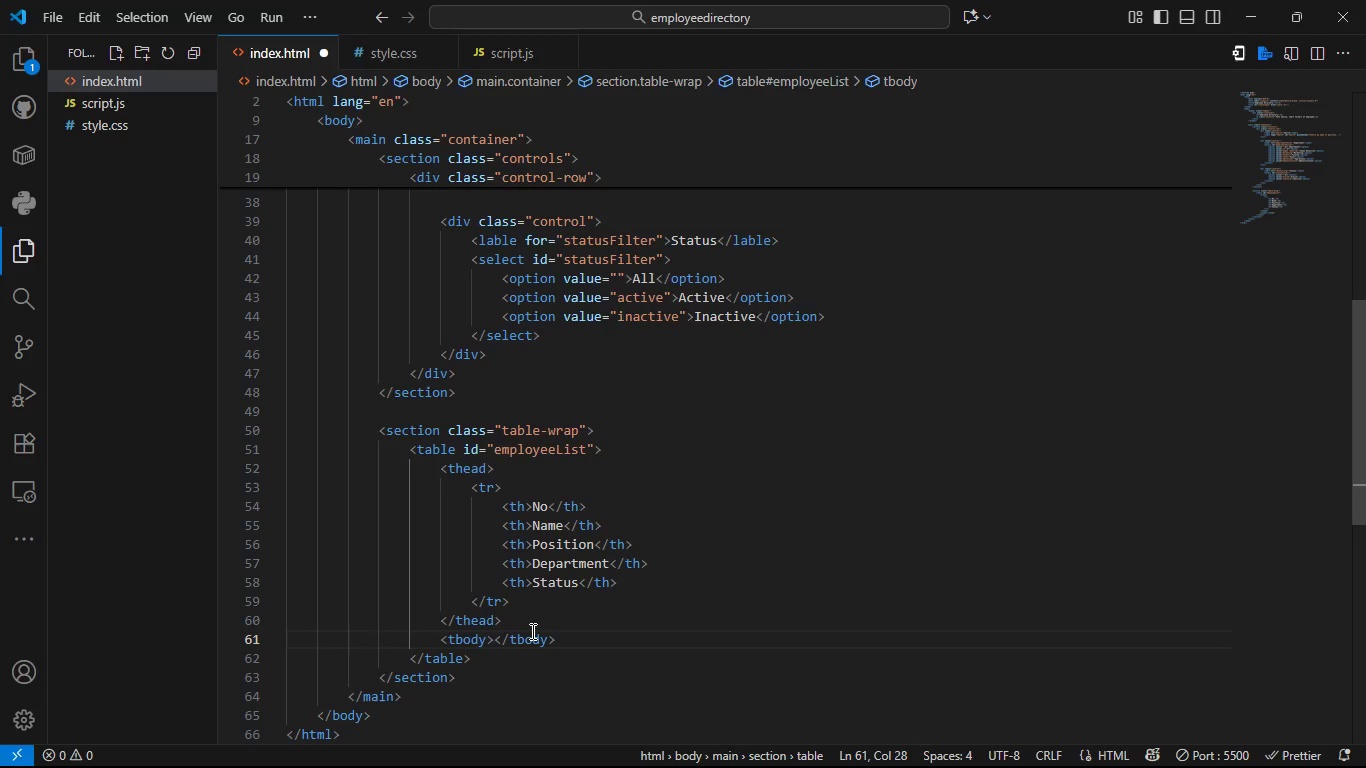 
mouse_move([419, 652])
 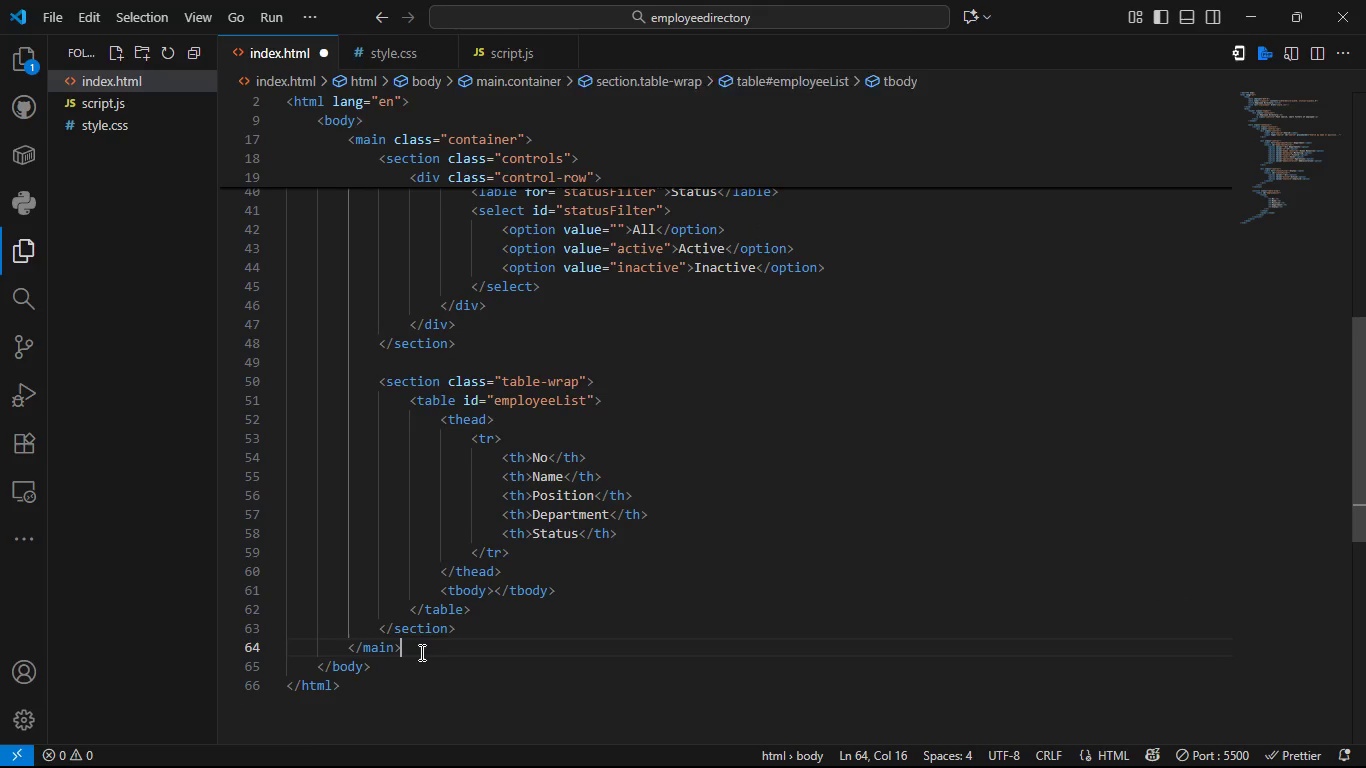 
left_click([420, 652])
 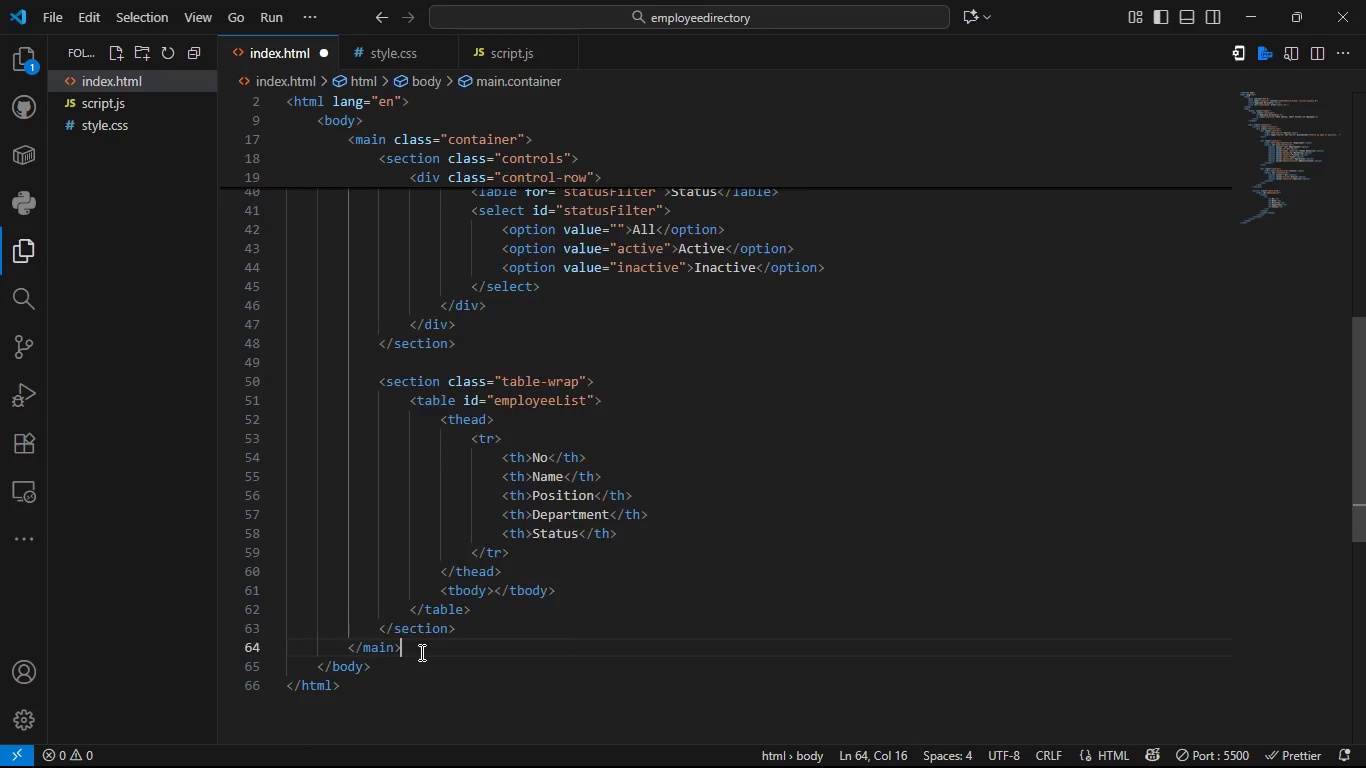 
key(Enter)
 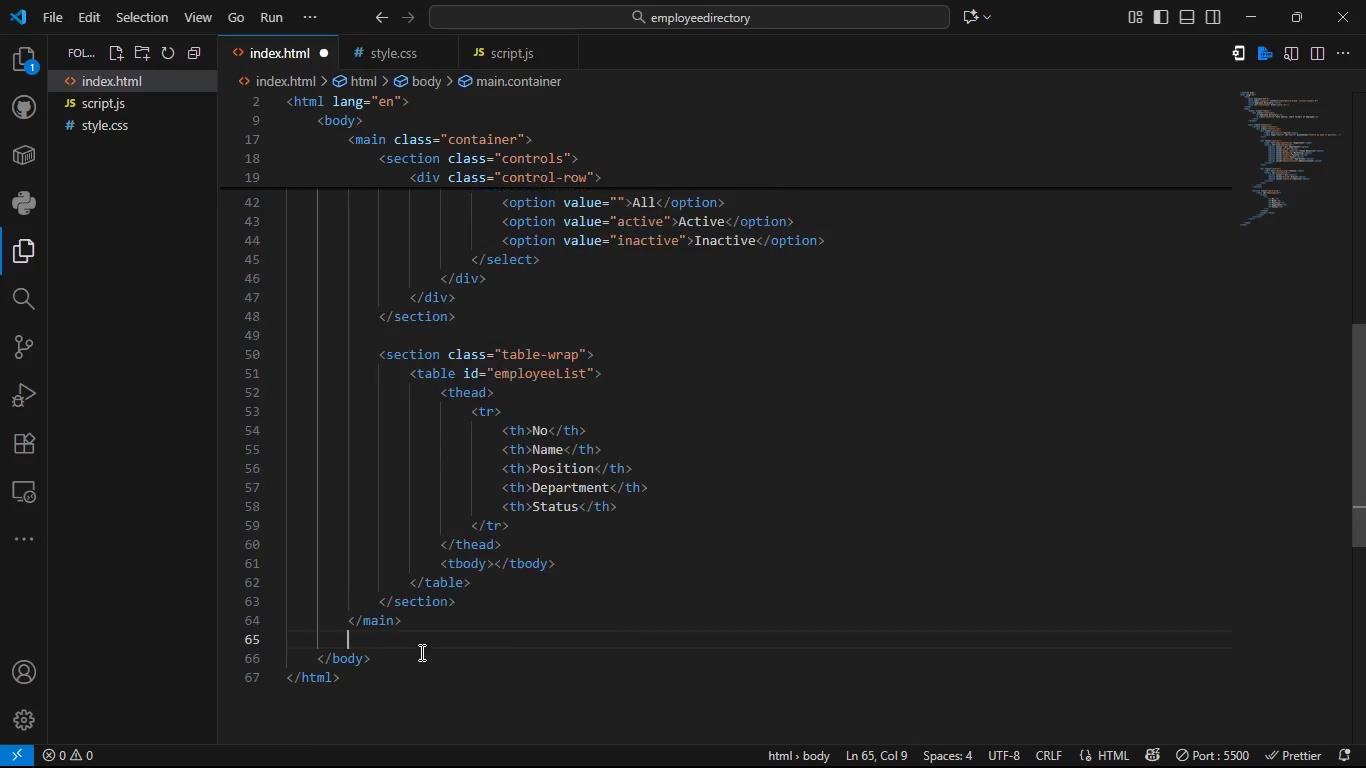 
key(Enter)
 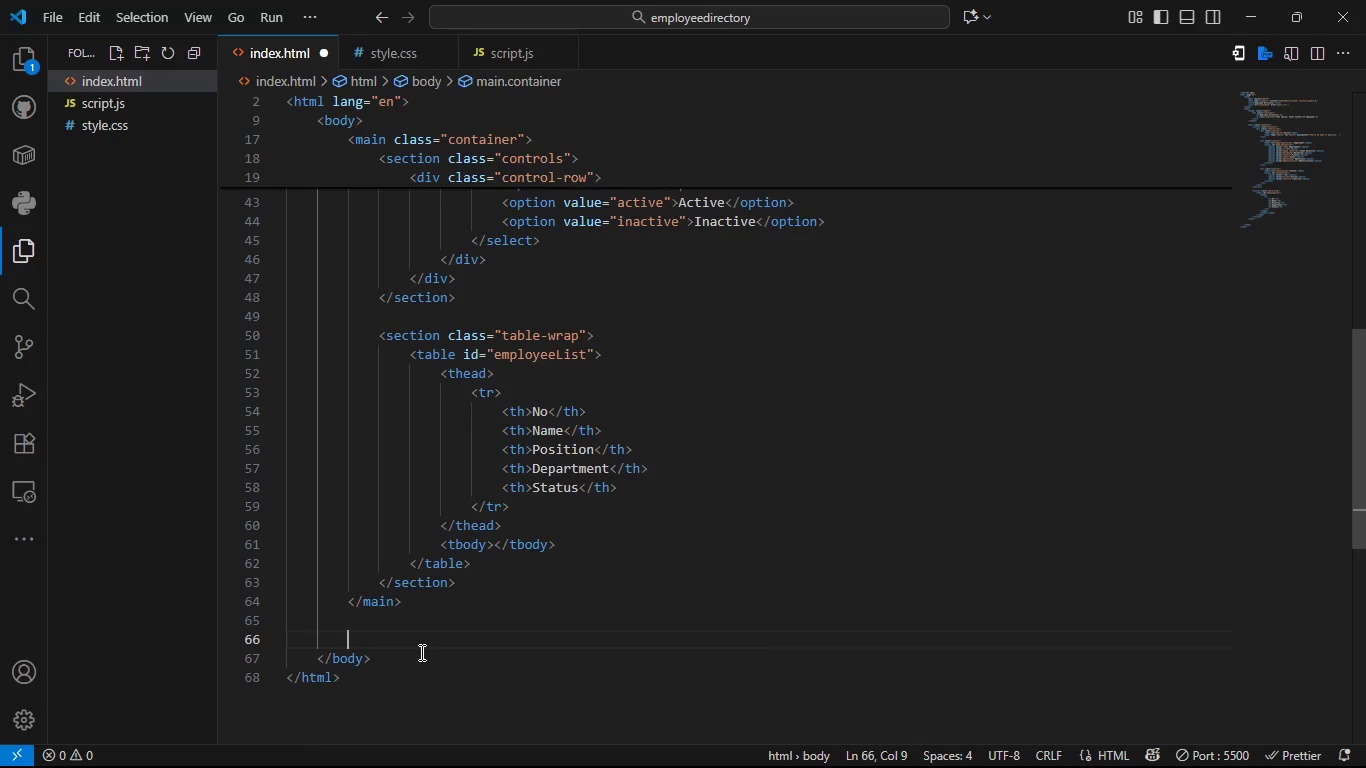 
type(<script src=script)
key(Tab)
 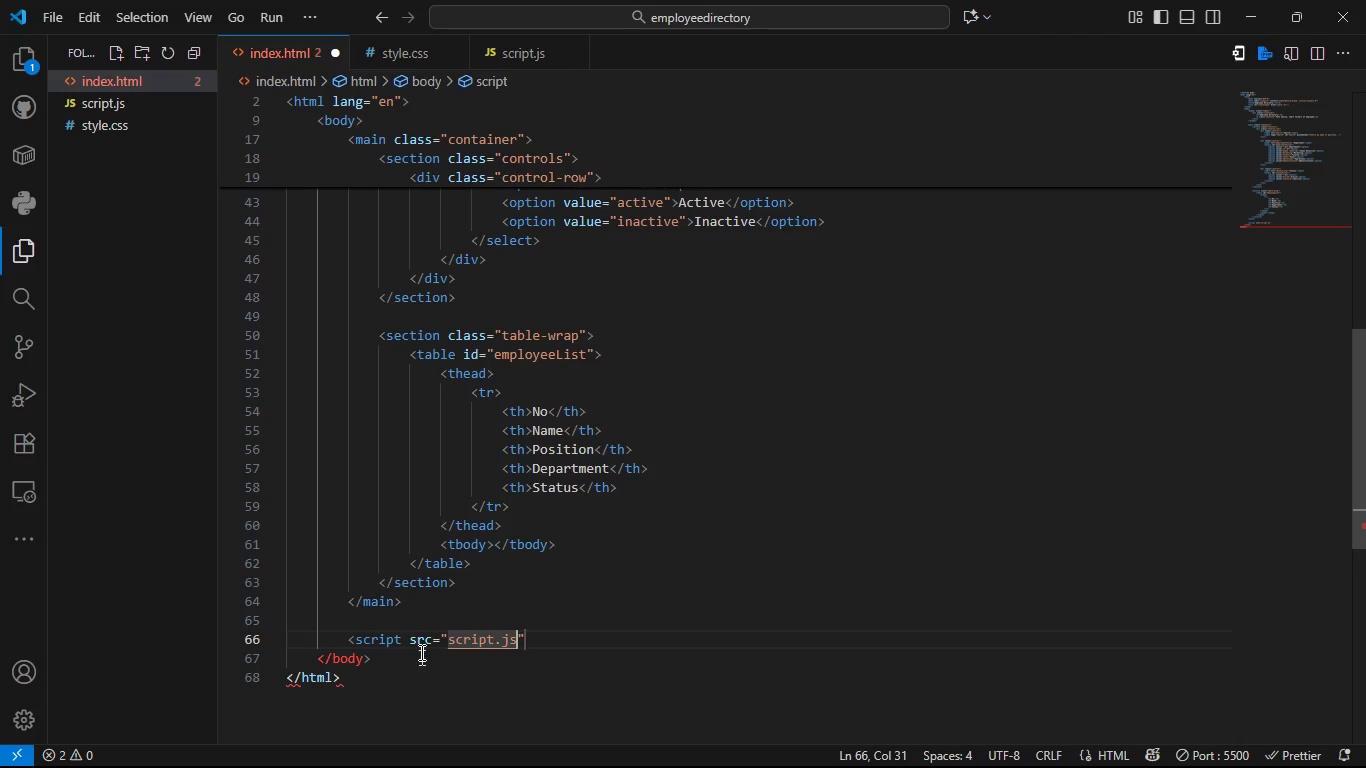 
key(ArrowRight)
 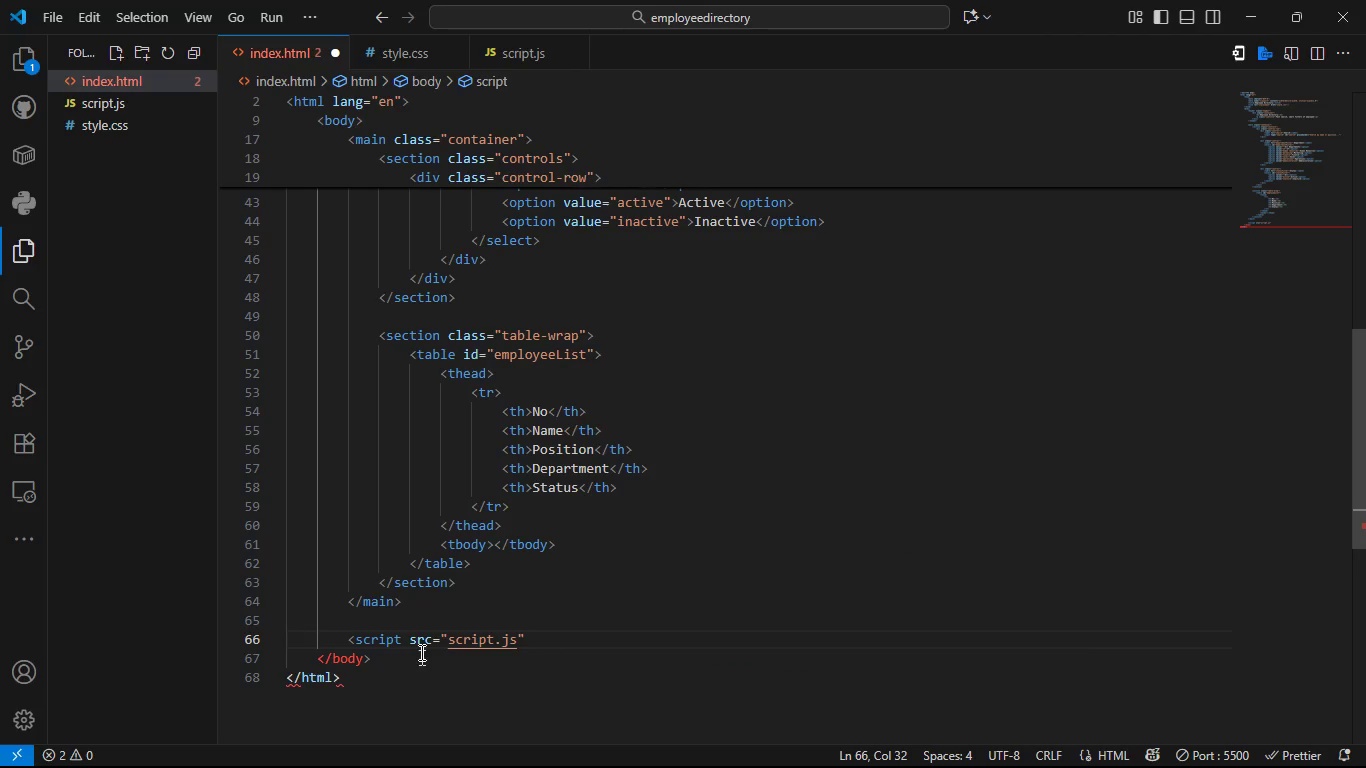 
key(Shift+Period)
 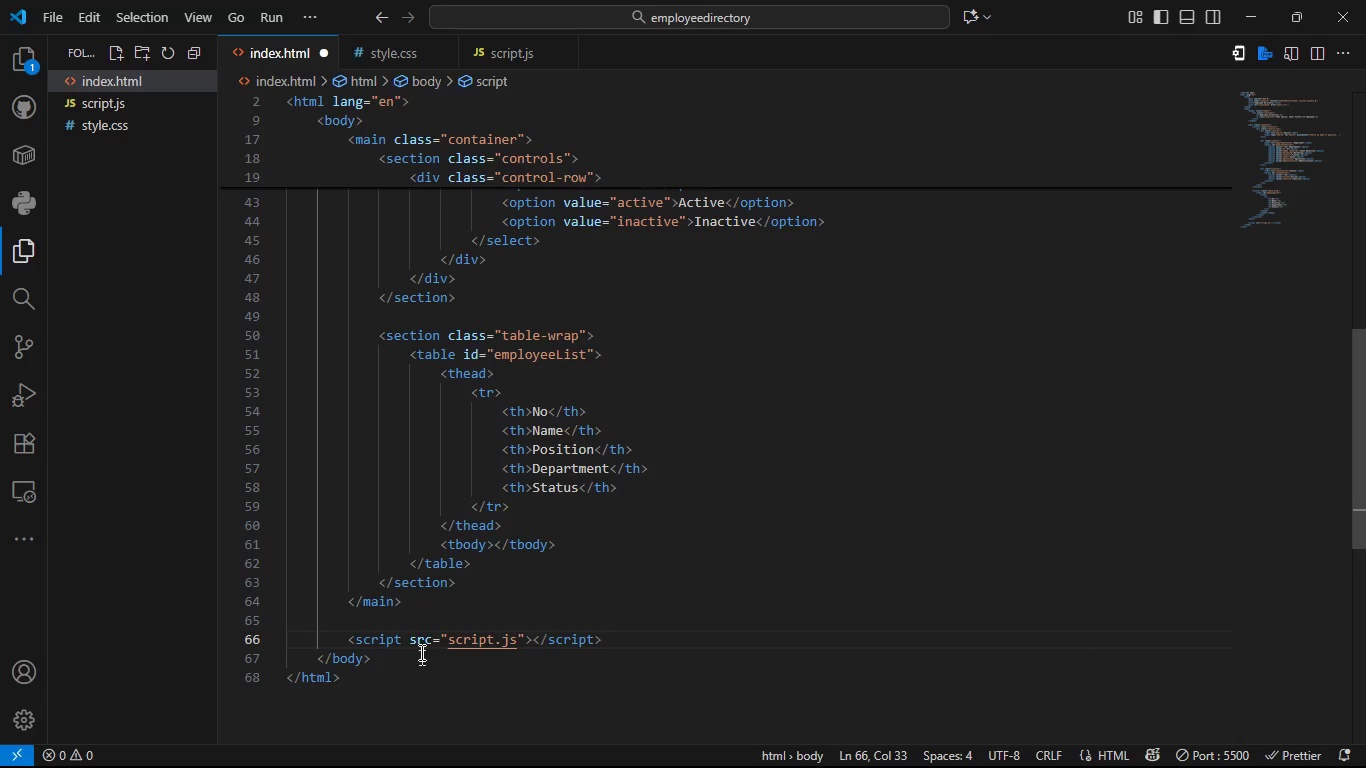 
key(Control+S)
 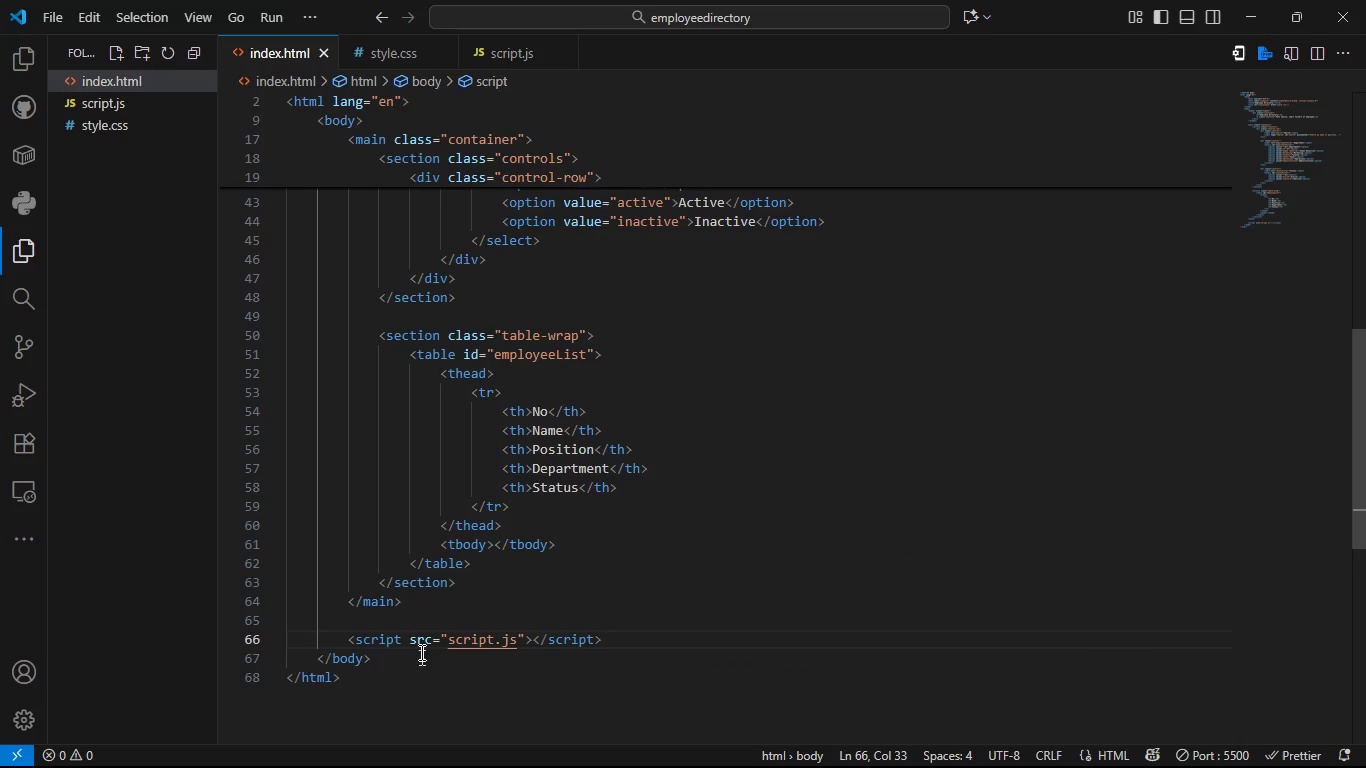 
key(Control+S)
 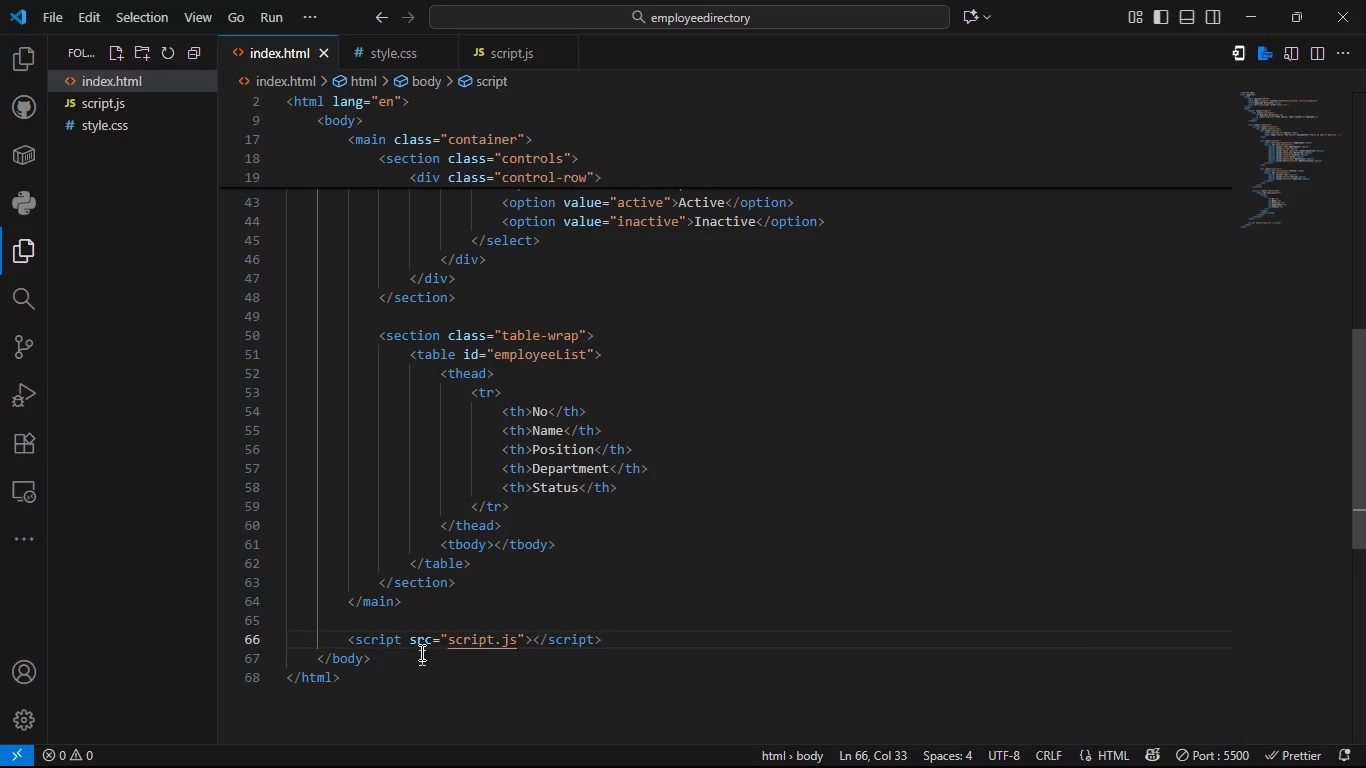 
key(Control+S)
 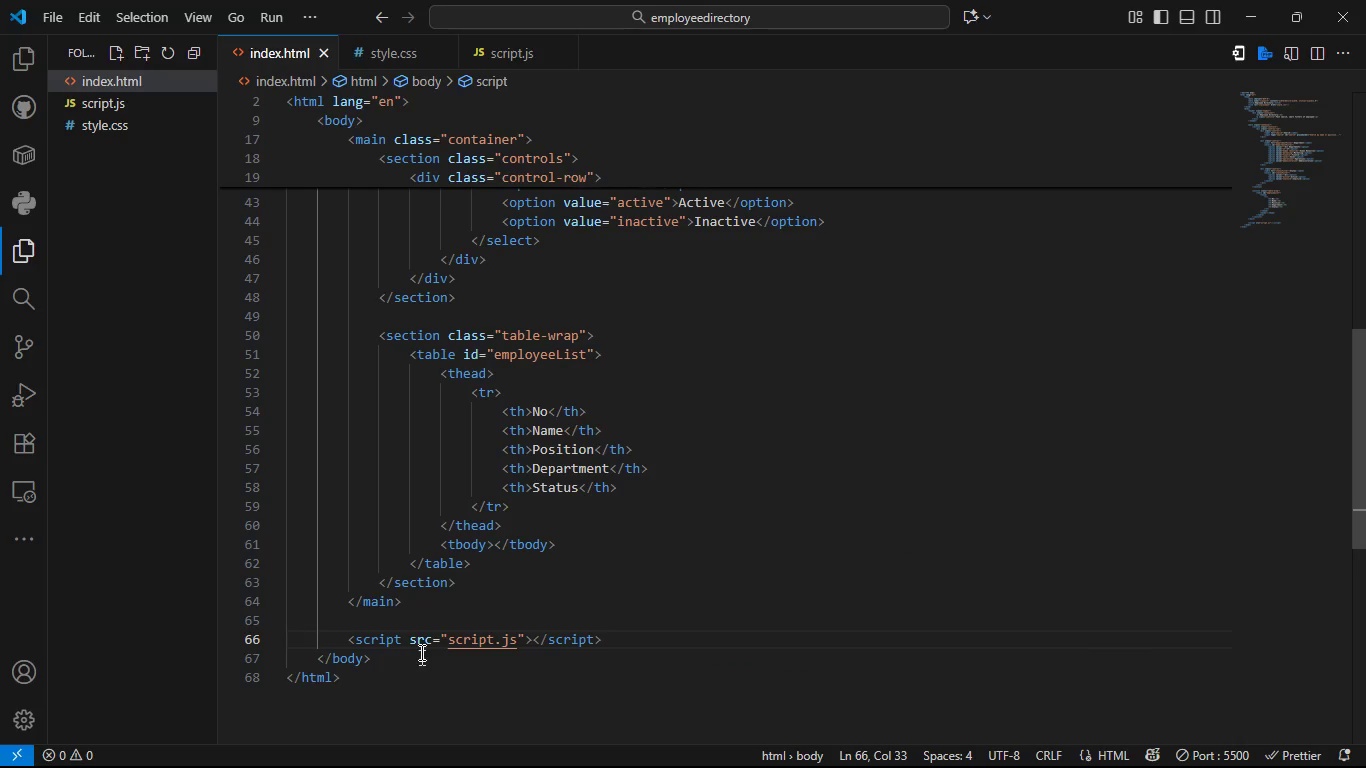 
key(Control+S)
 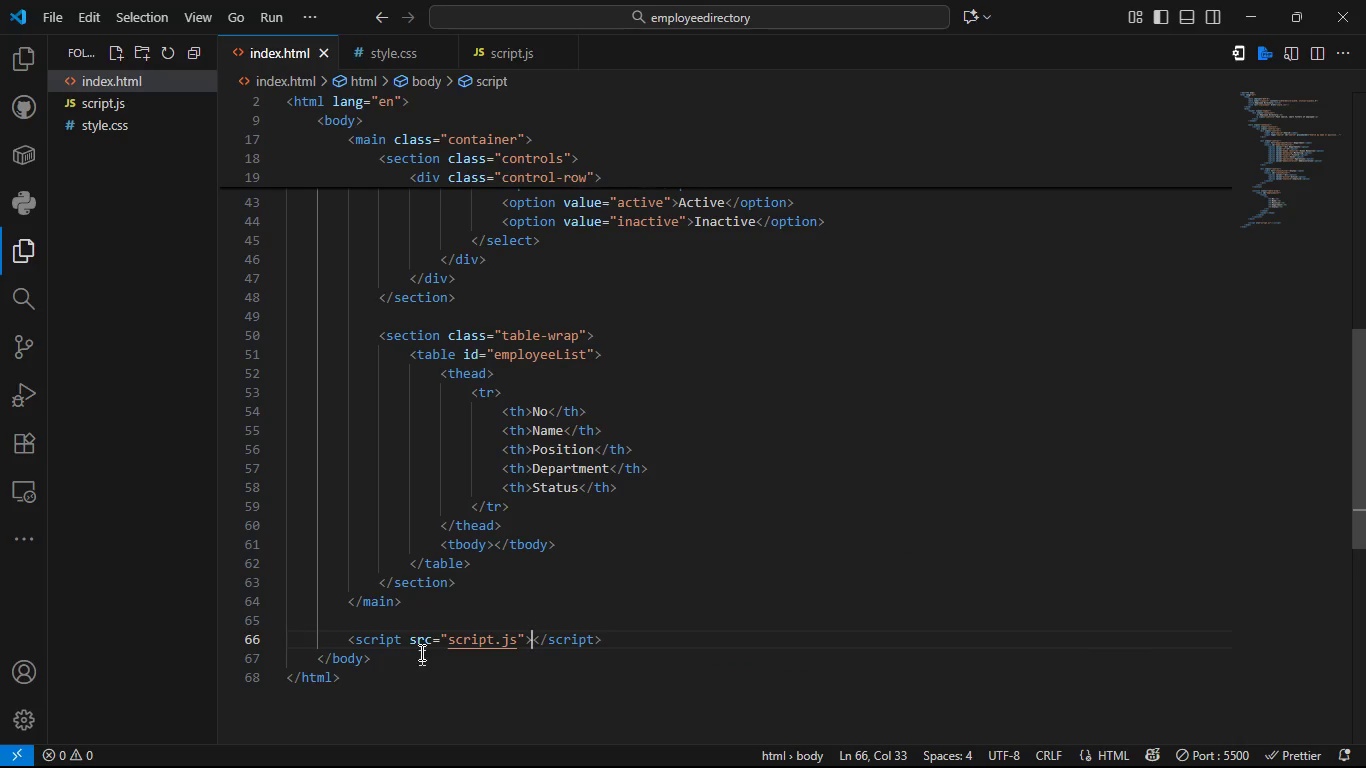 
key(Control+S)
 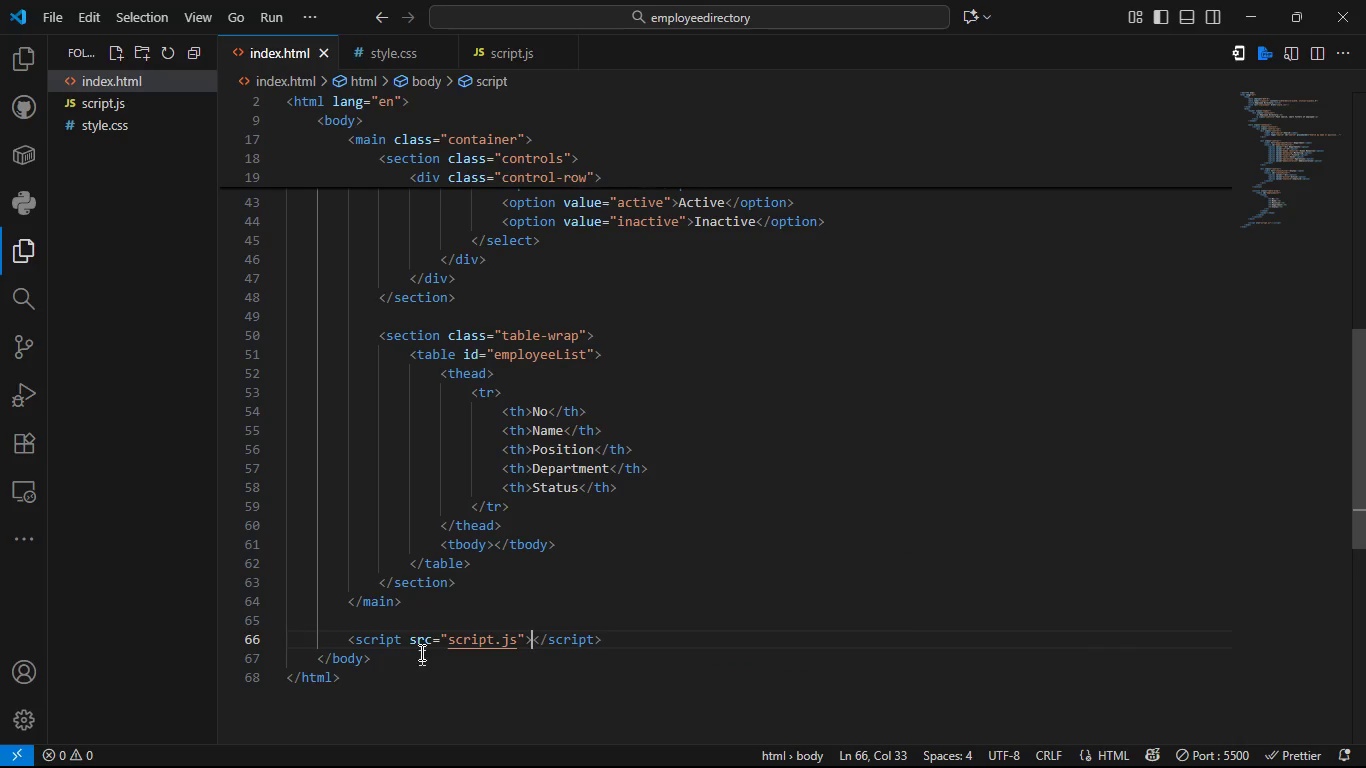 
key(Control+S)
 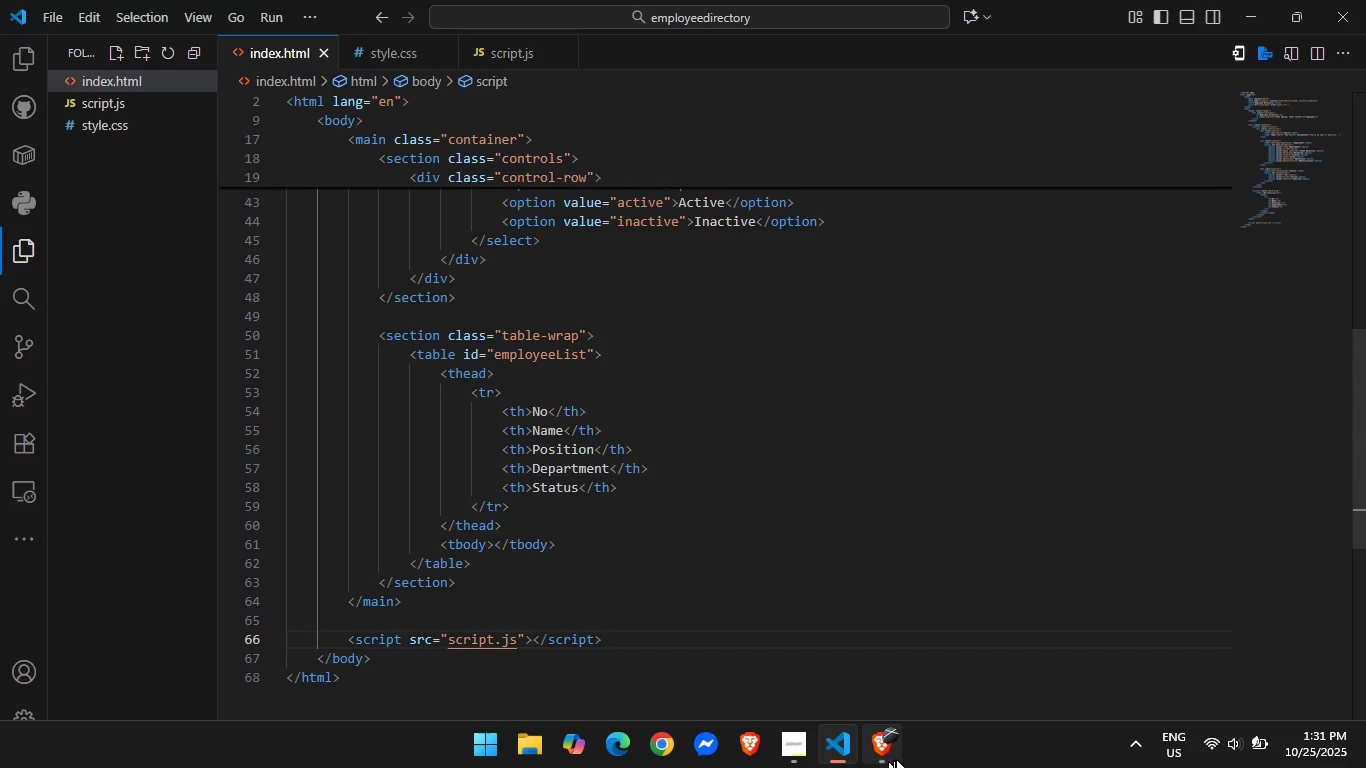 
left_click([903, 756])
 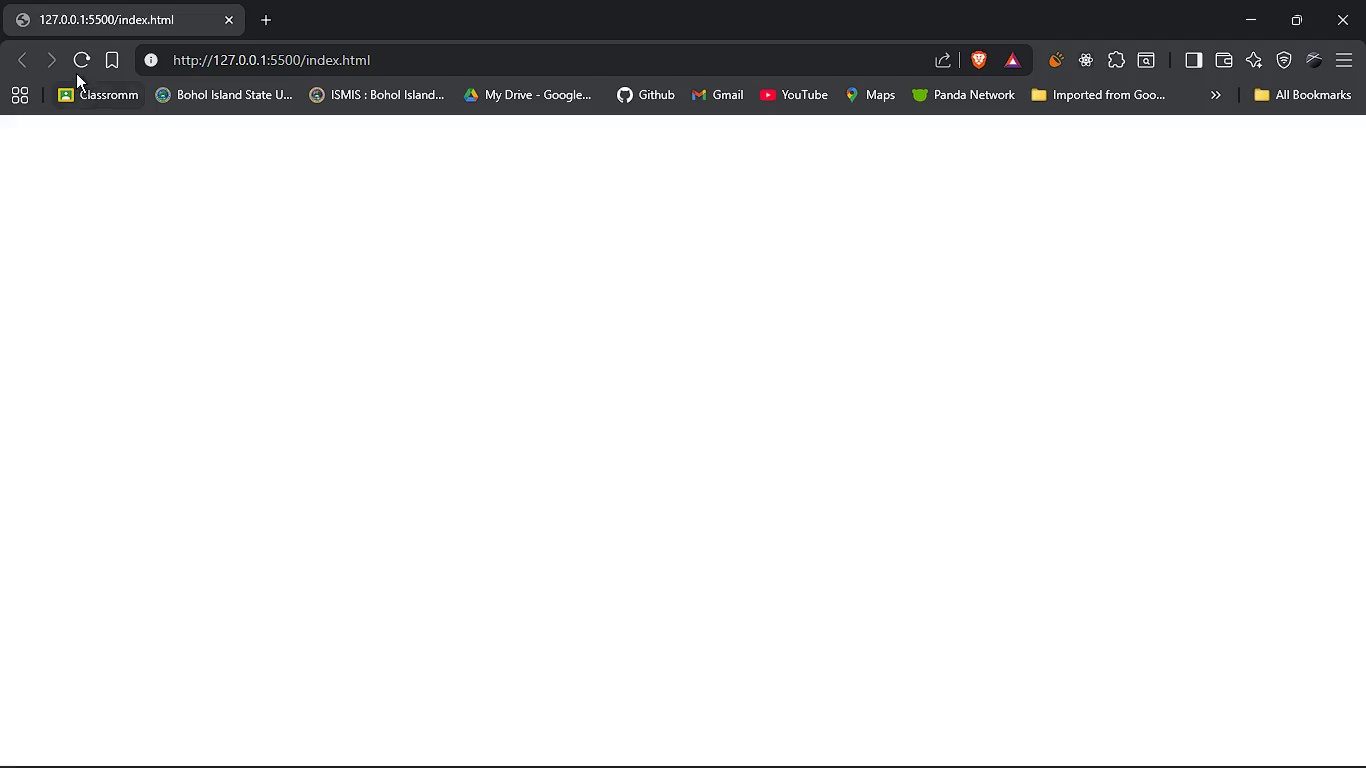 
left_click([76, 73])
 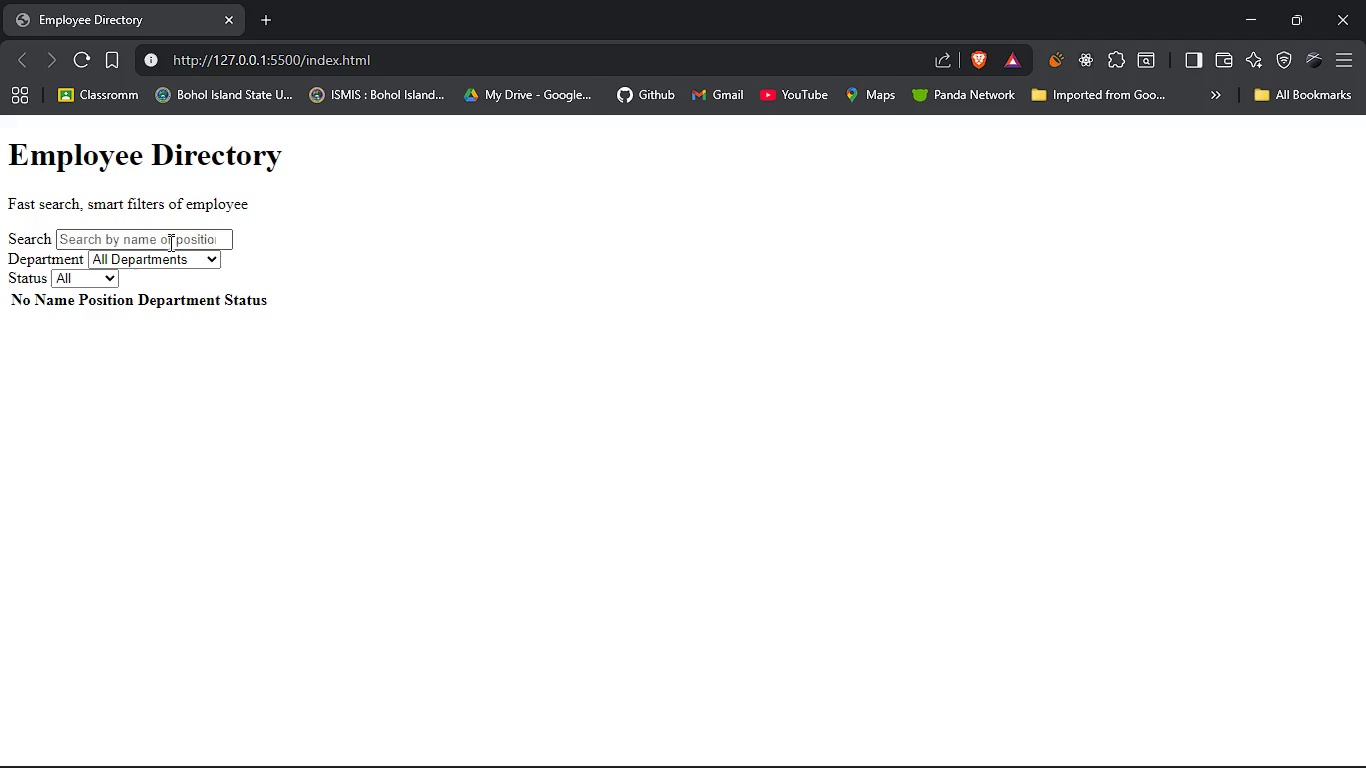 
left_click([169, 243])
 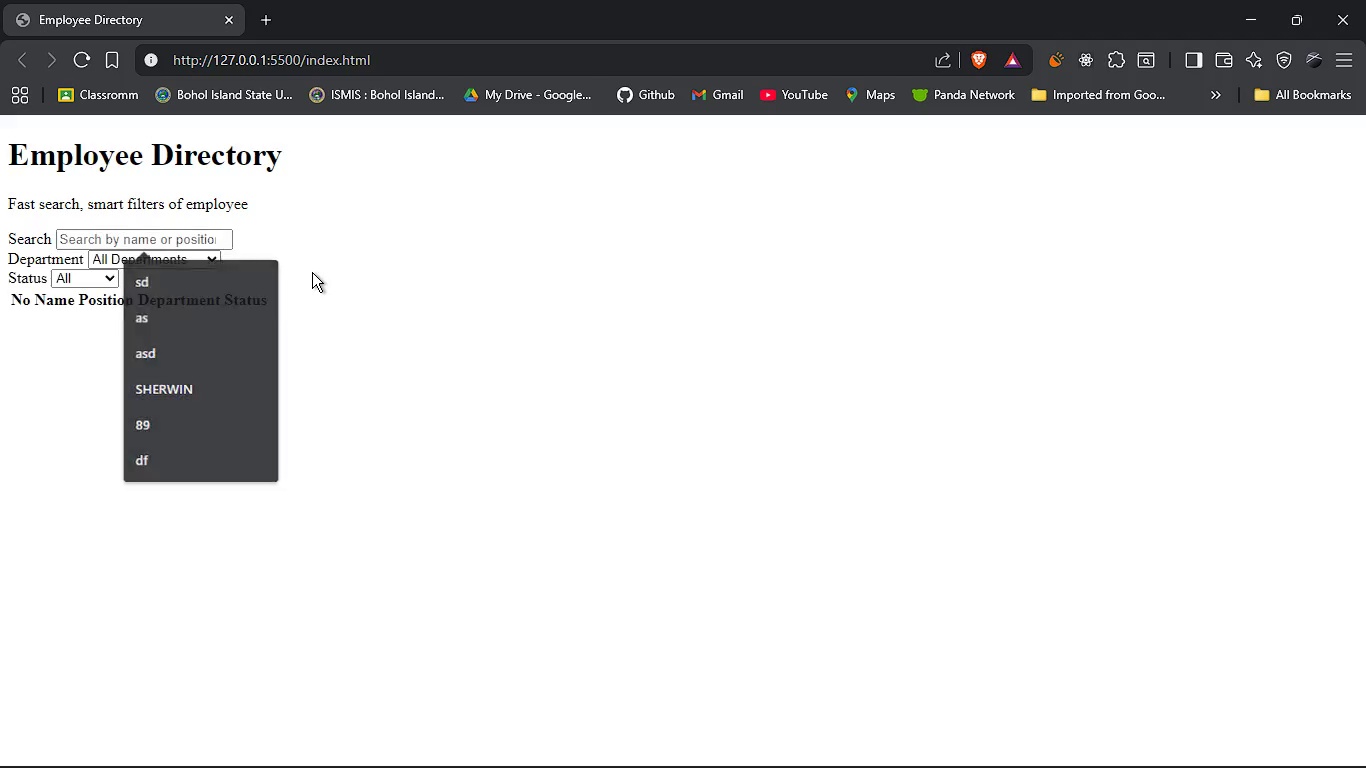 
left_click([312, 272])
 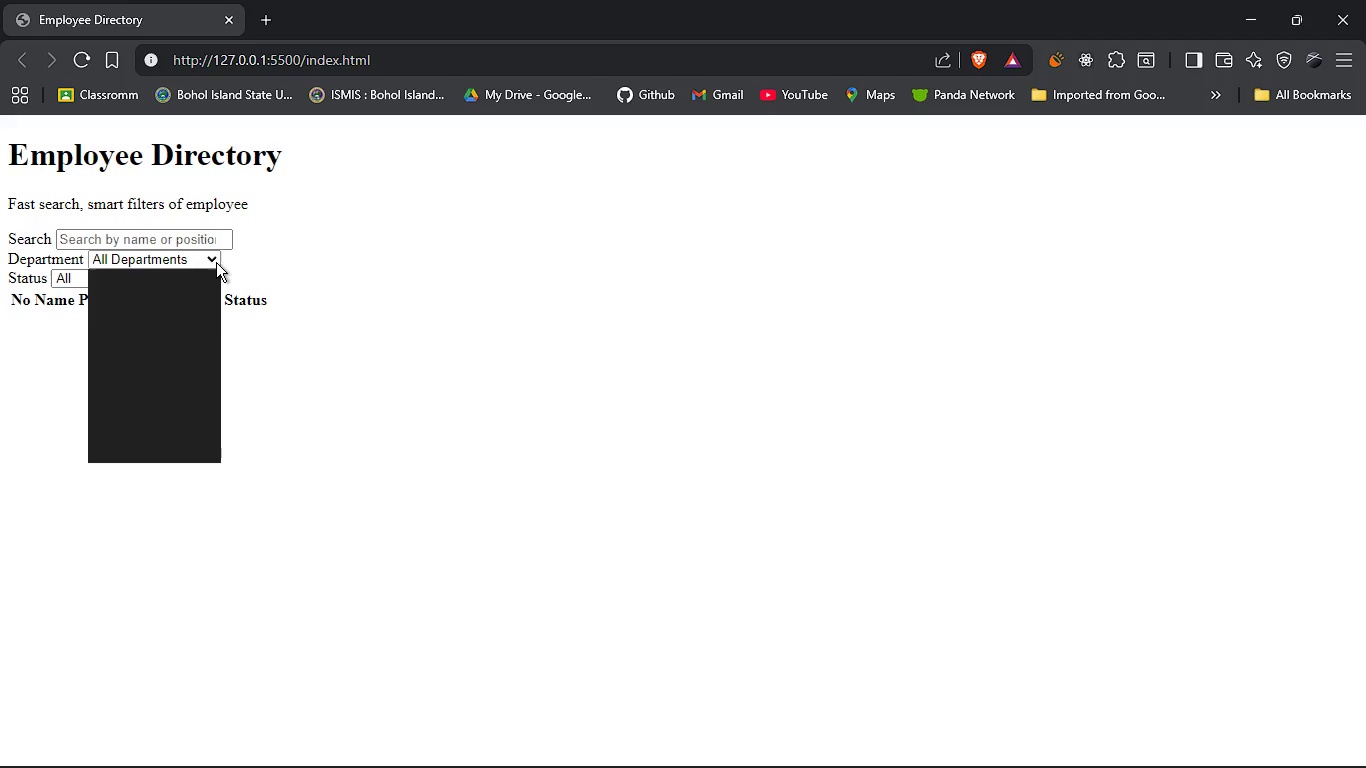 
left_click([216, 262])
 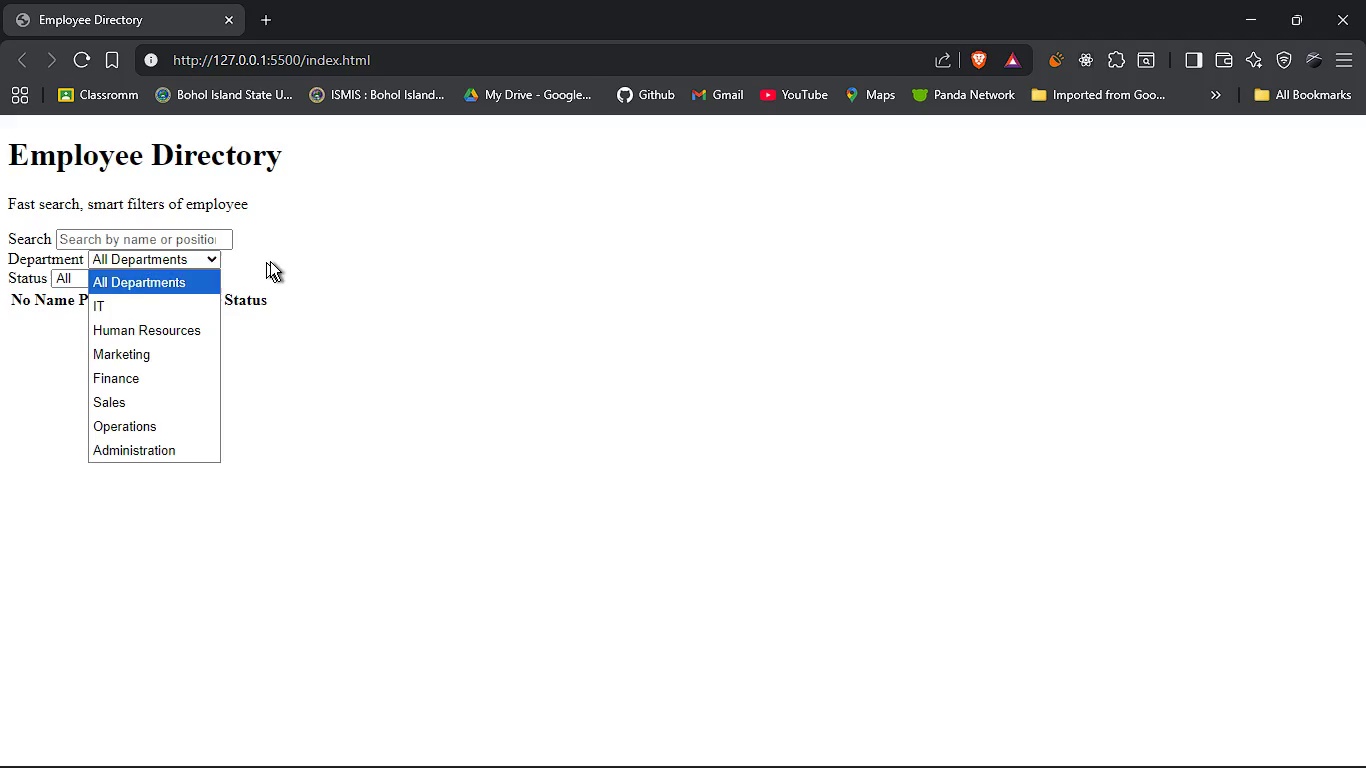 
left_click_drag(start_coordinate=[270, 261], to_coordinate=[65, 289])
 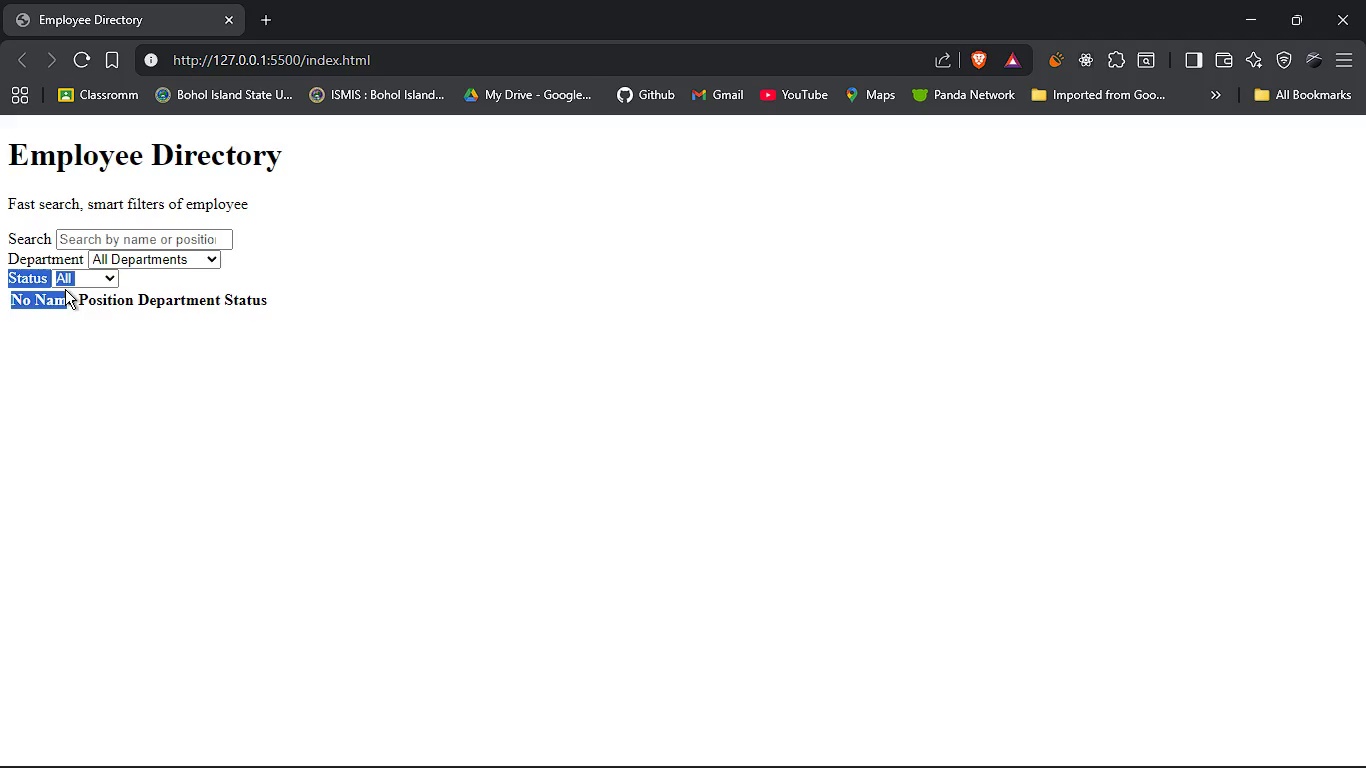 
left_click_drag(start_coordinate=[65, 289], to_coordinate=[84, 283])
 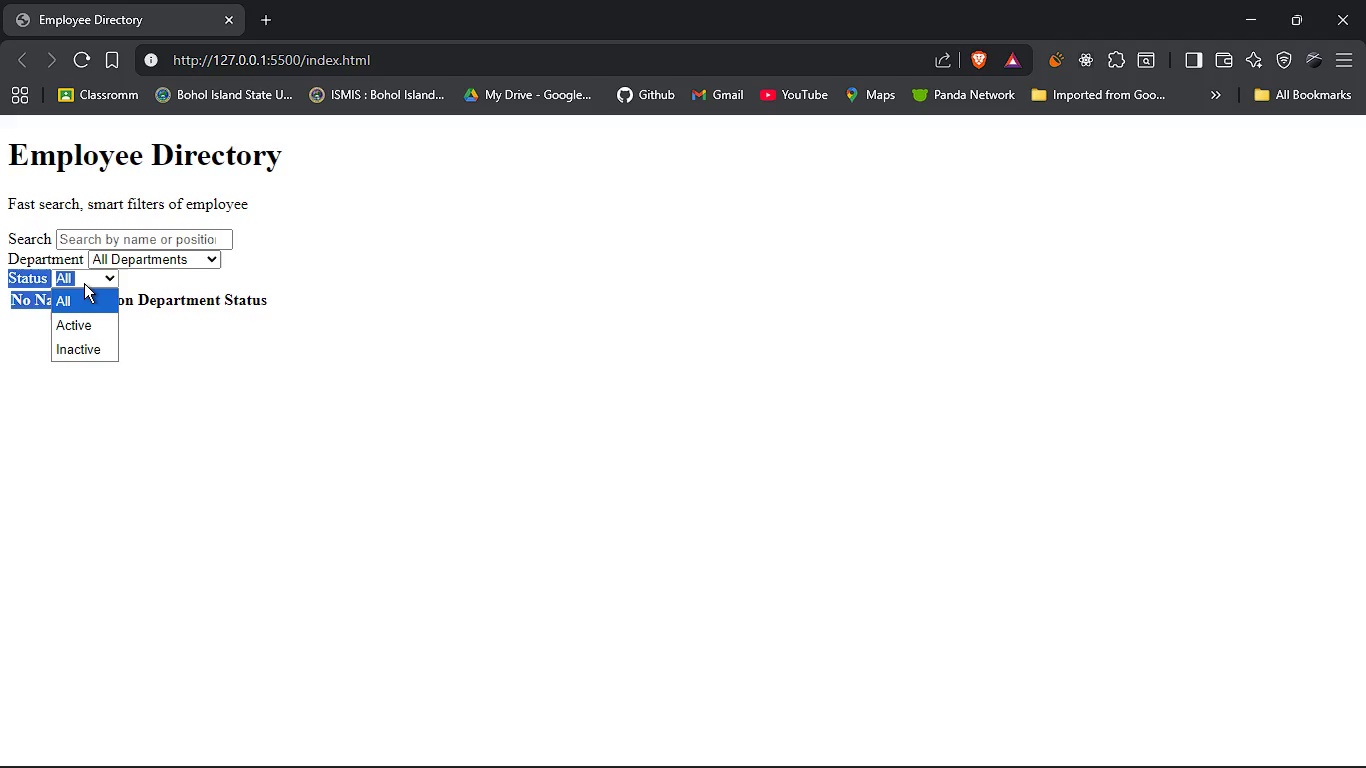 
left_click([84, 283])
 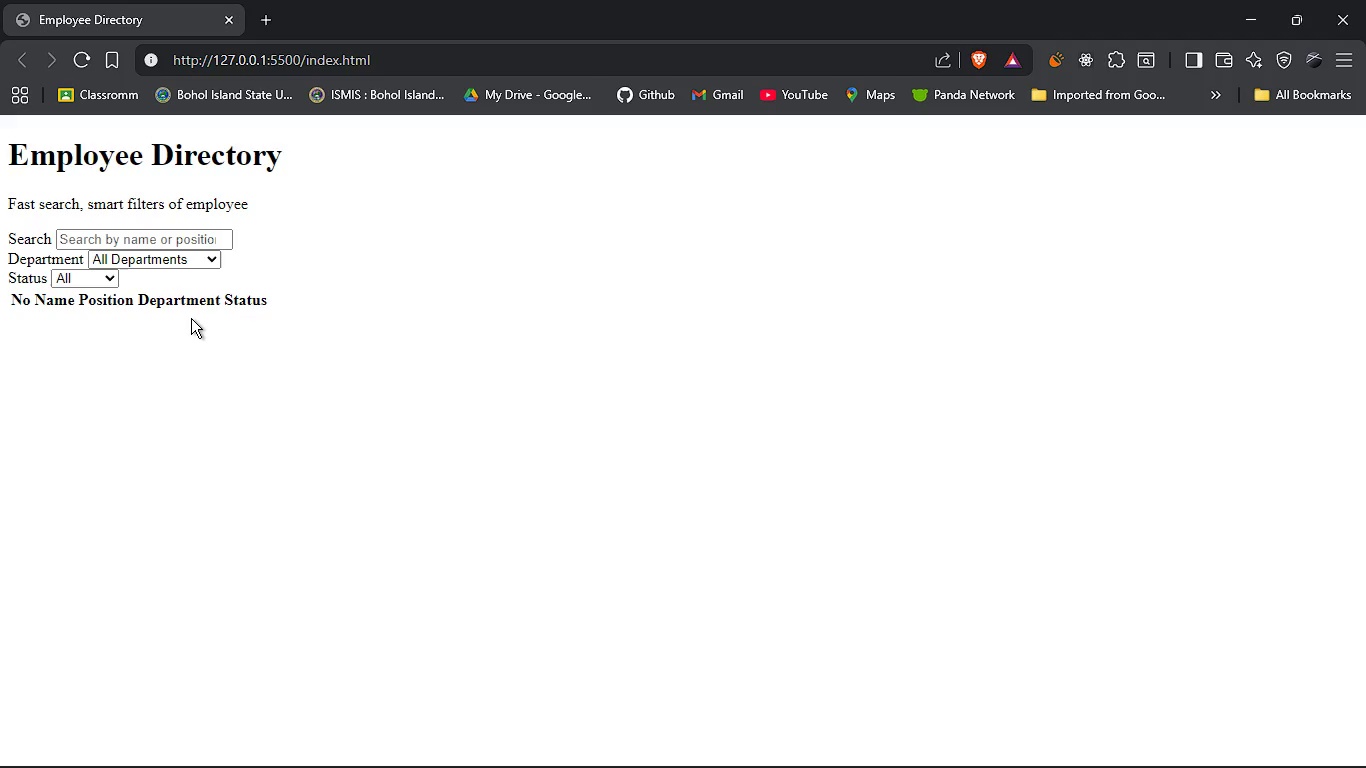 
left_click([191, 318])
 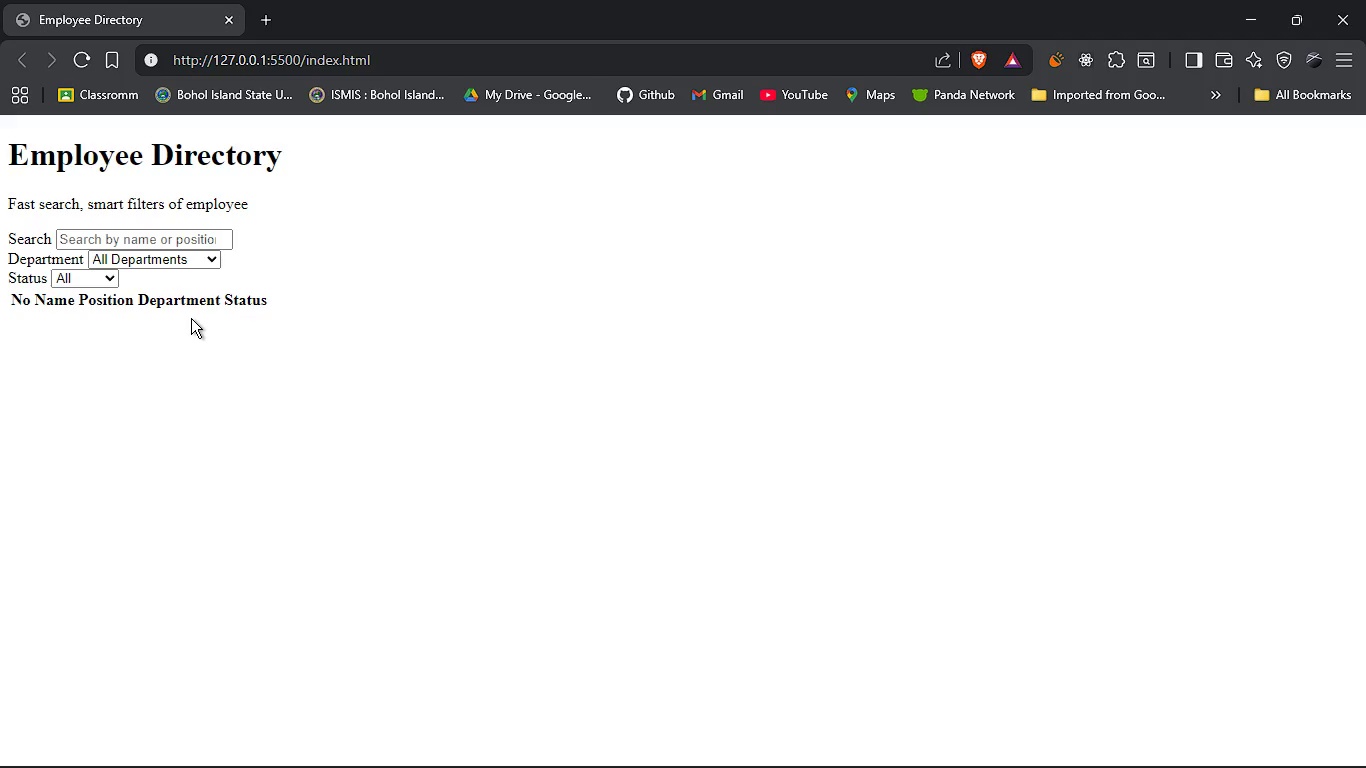 
key(Alt+AltLeft)
 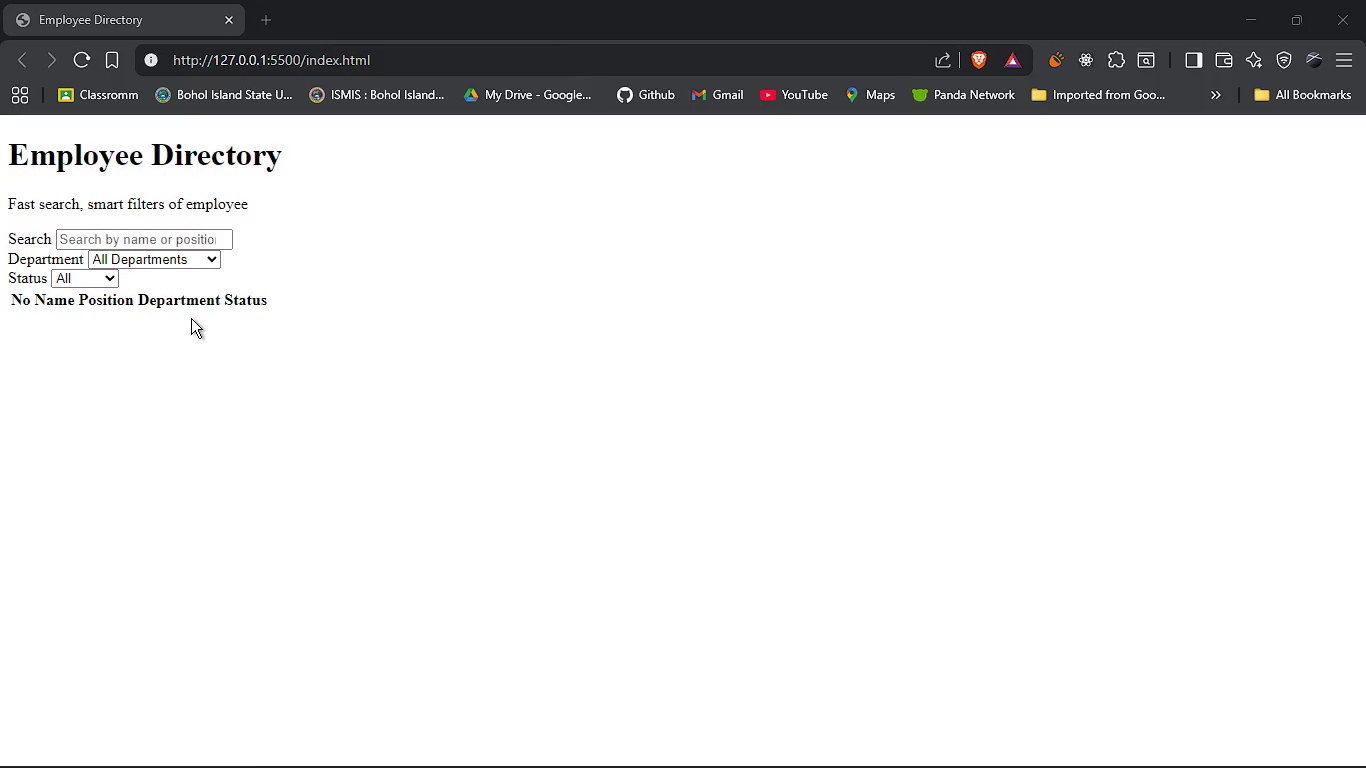 
key(Alt+Tab)
 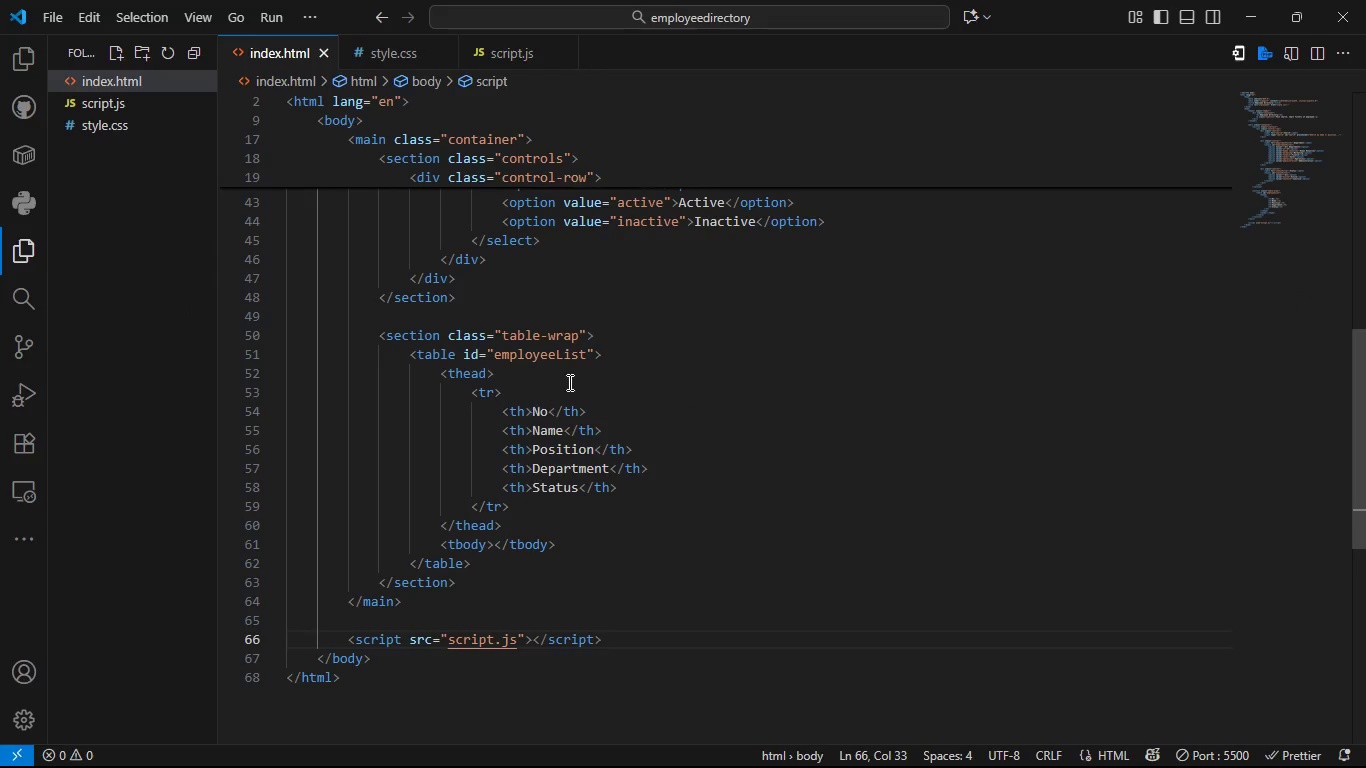 
key(Control+ControlLeft)
 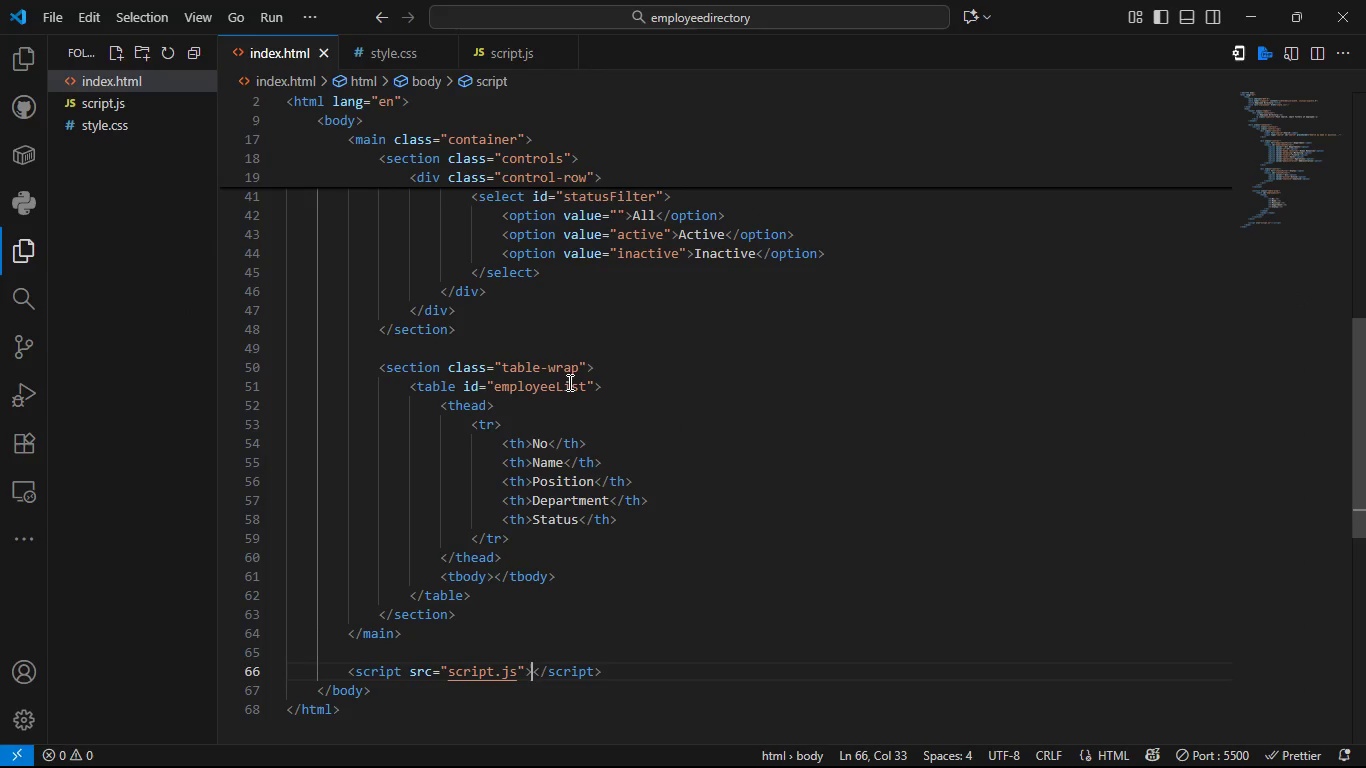 
key(Control+S)
 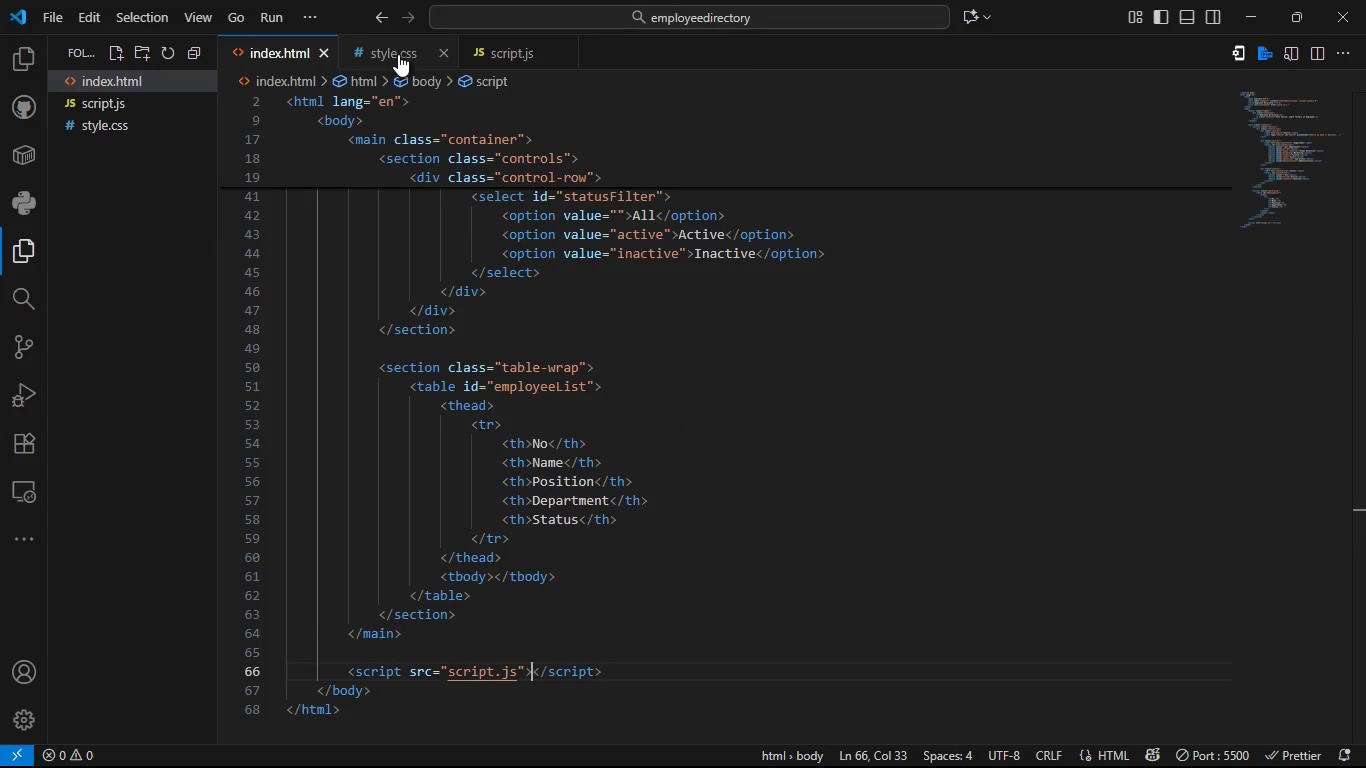 
left_click([398, 54])
 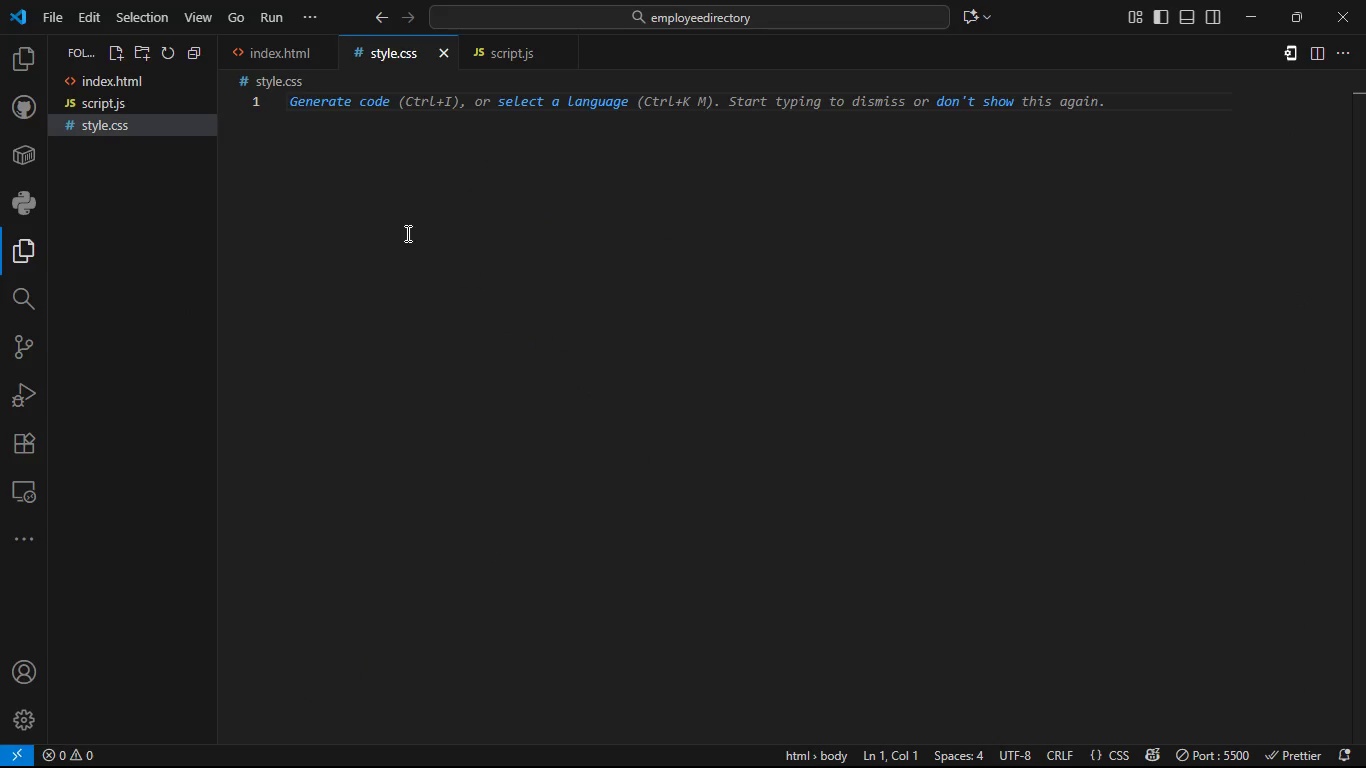 
left_click([406, 233])
 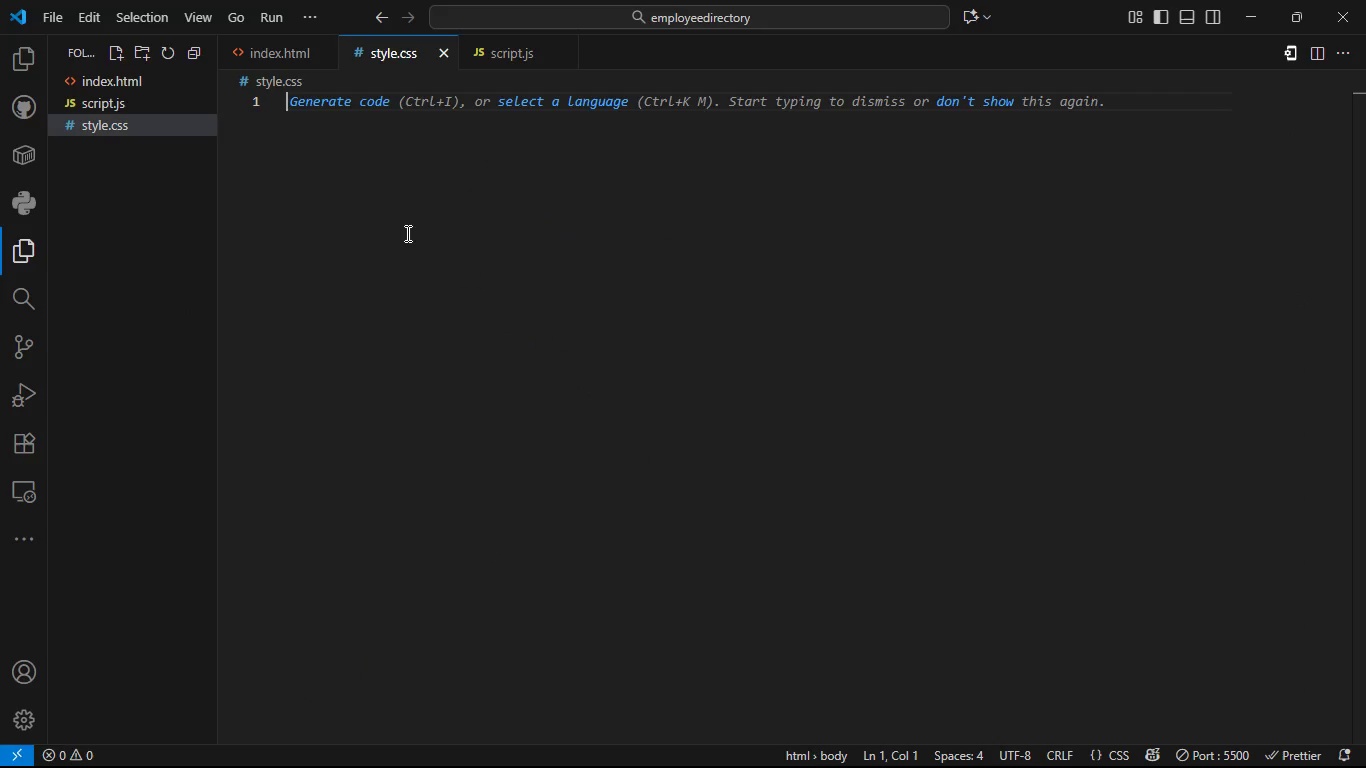 
wait(8.45)
 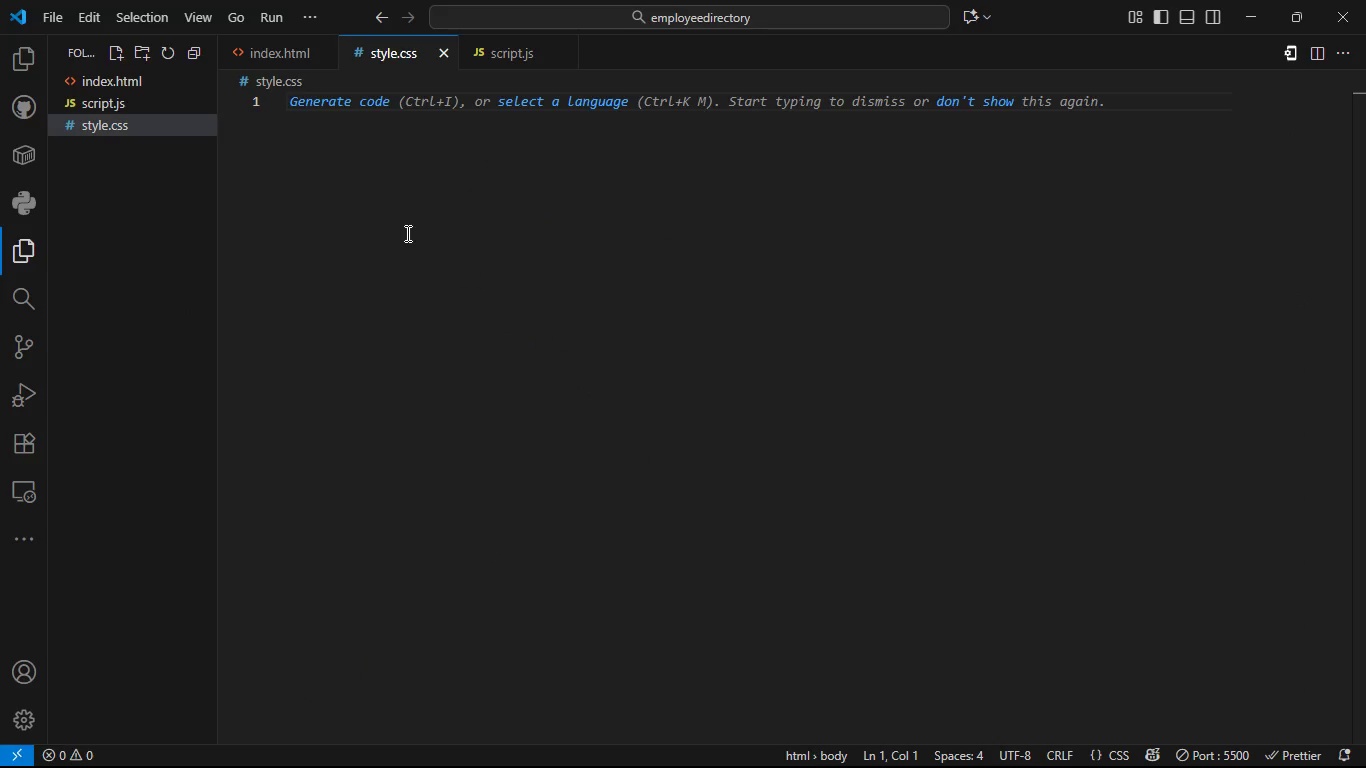 
type(:root {)
 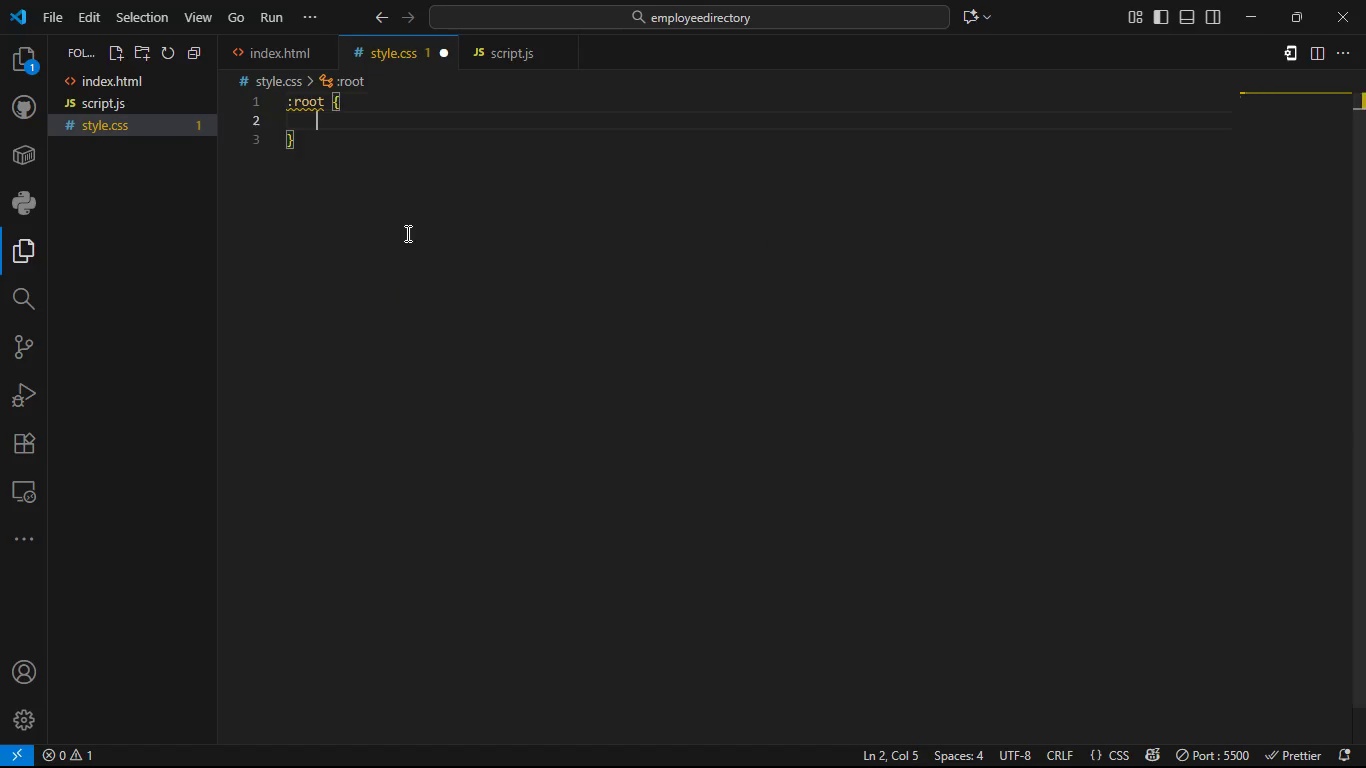 
 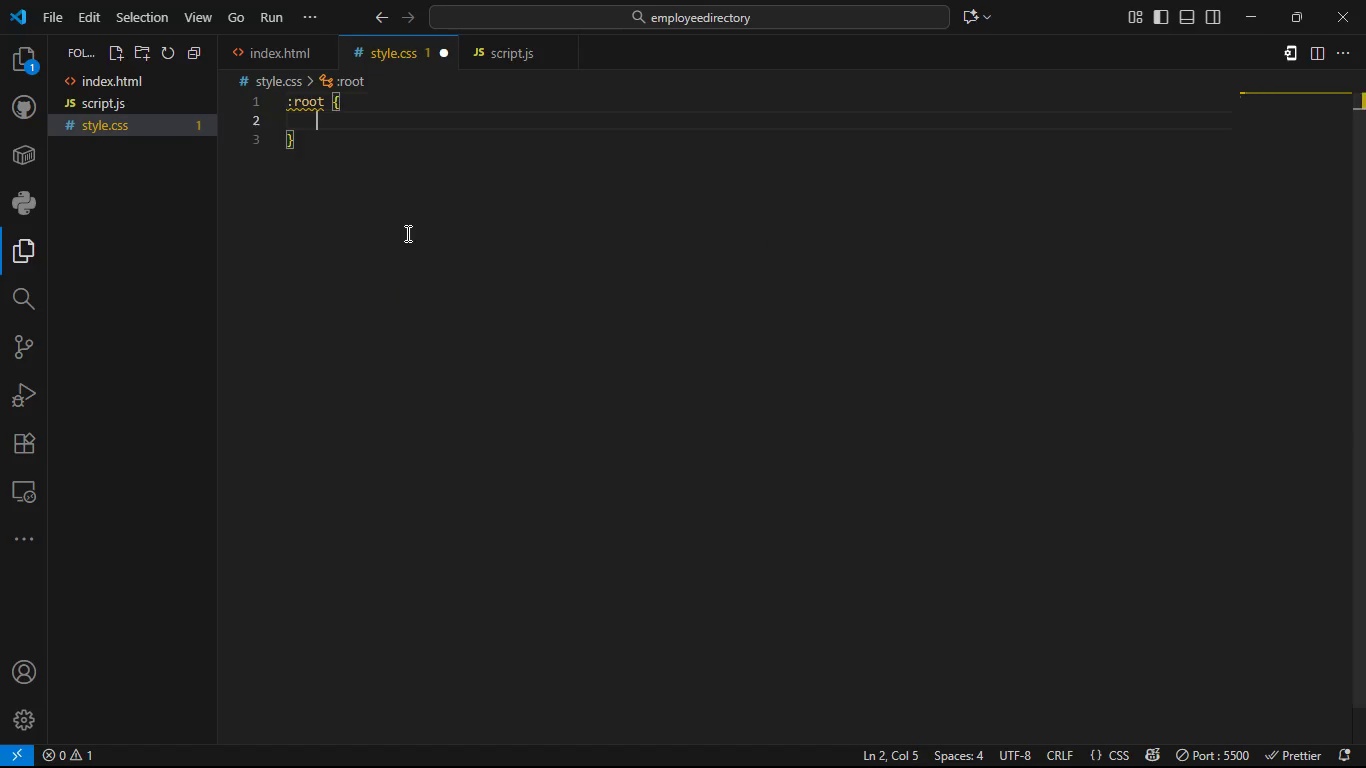 
key(Enter)
 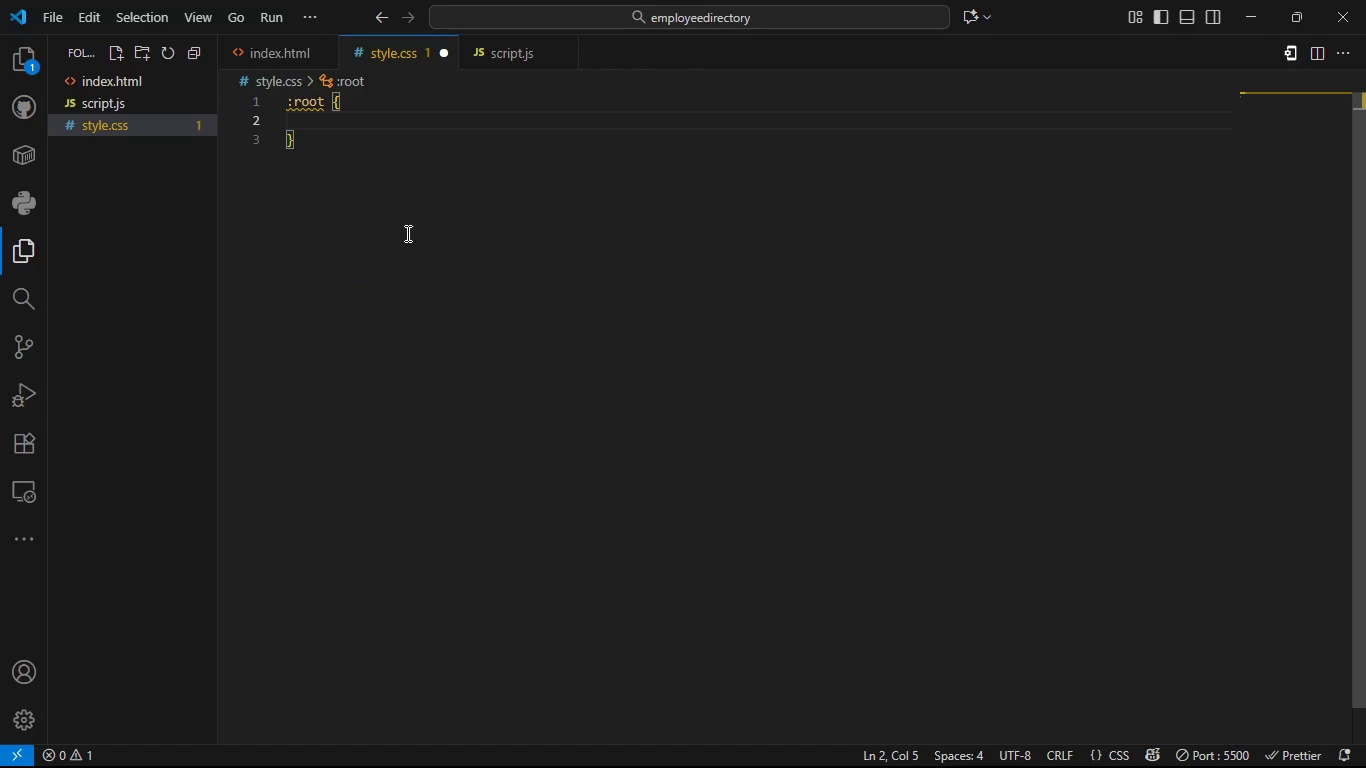 
type(--bg: )
 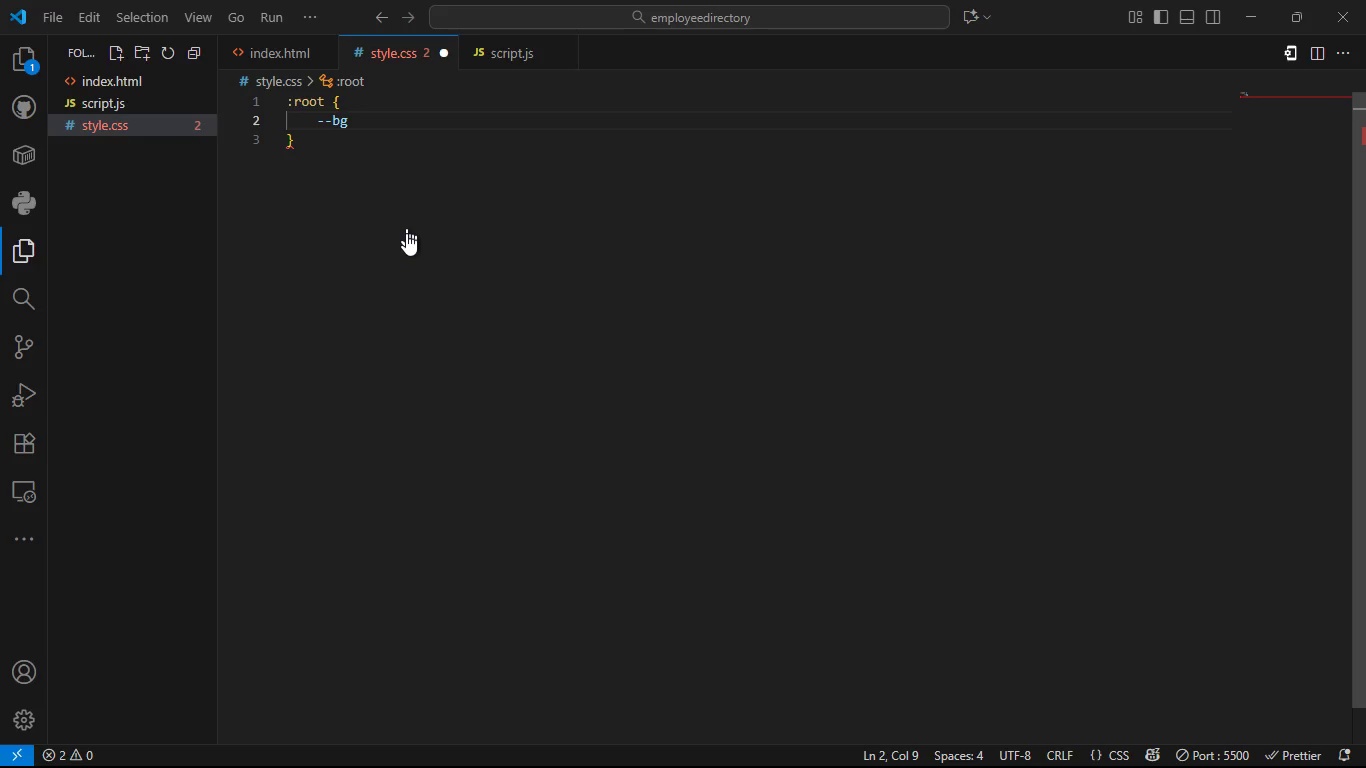 
left_click([389, 120])
 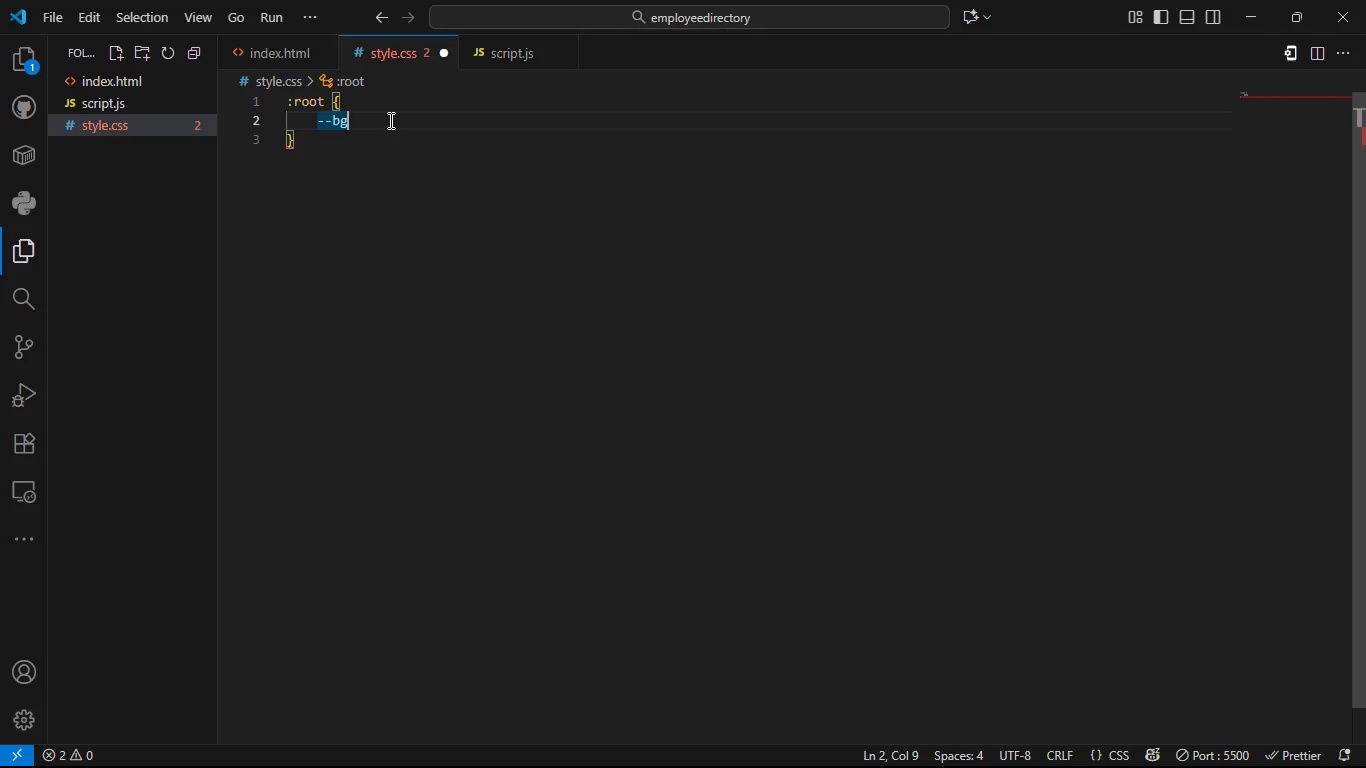 
key(Shift+Semicolon)
 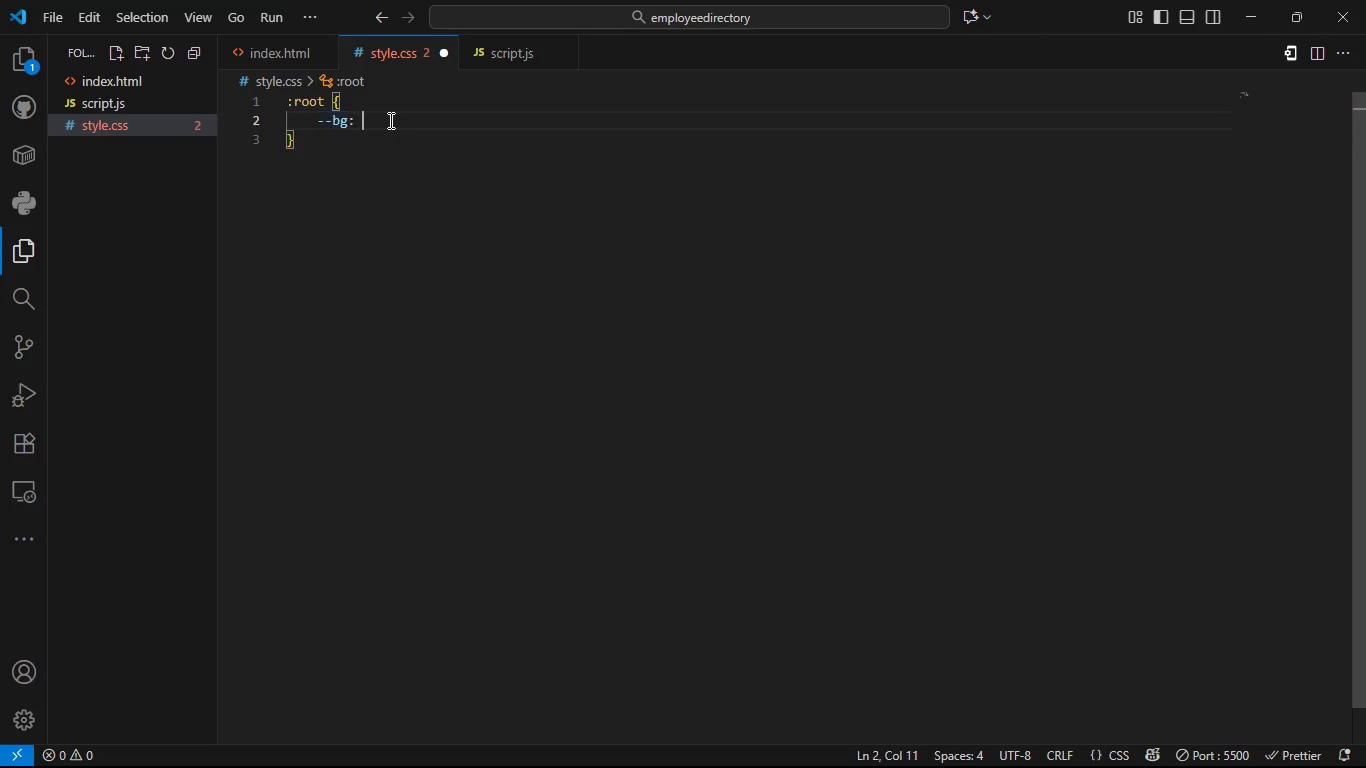 
key(Shift+Space)
 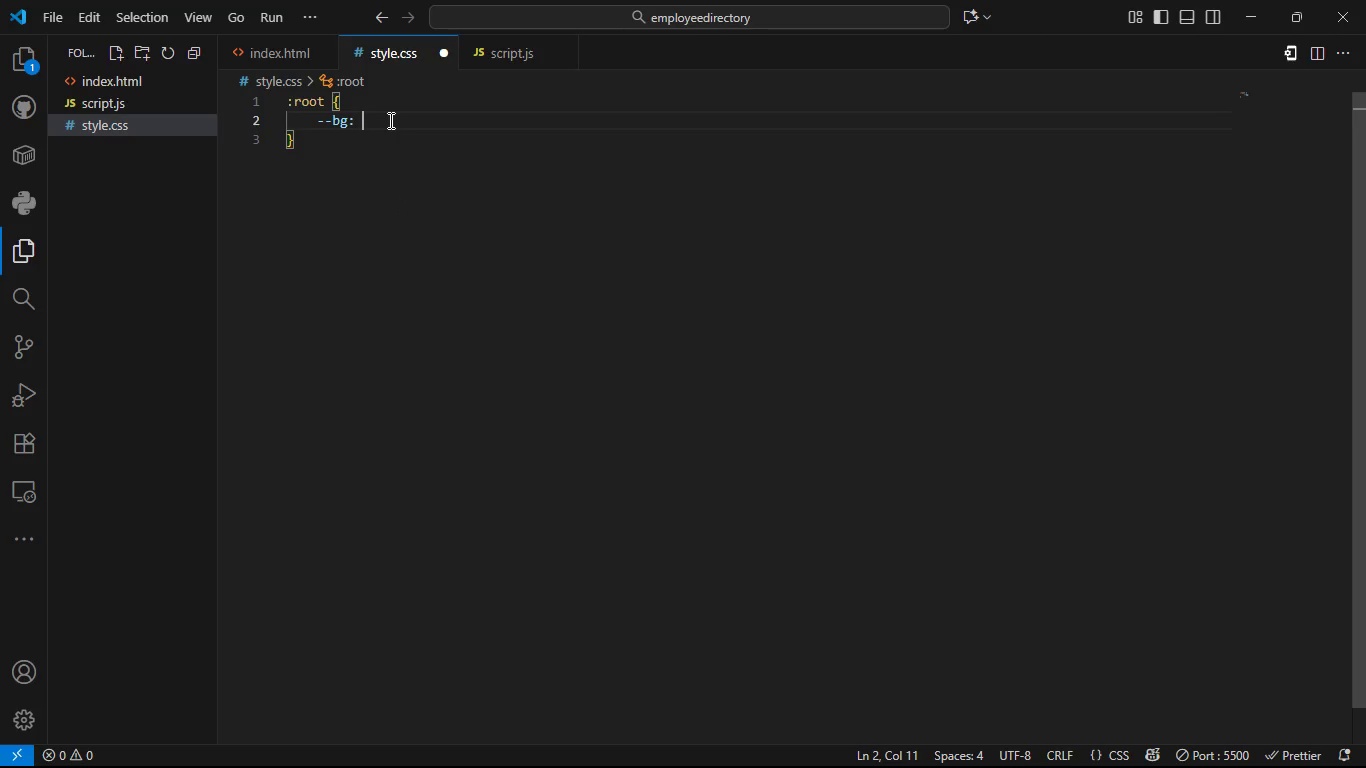 
hold_key(key=ShiftLeft, duration=1.52)
 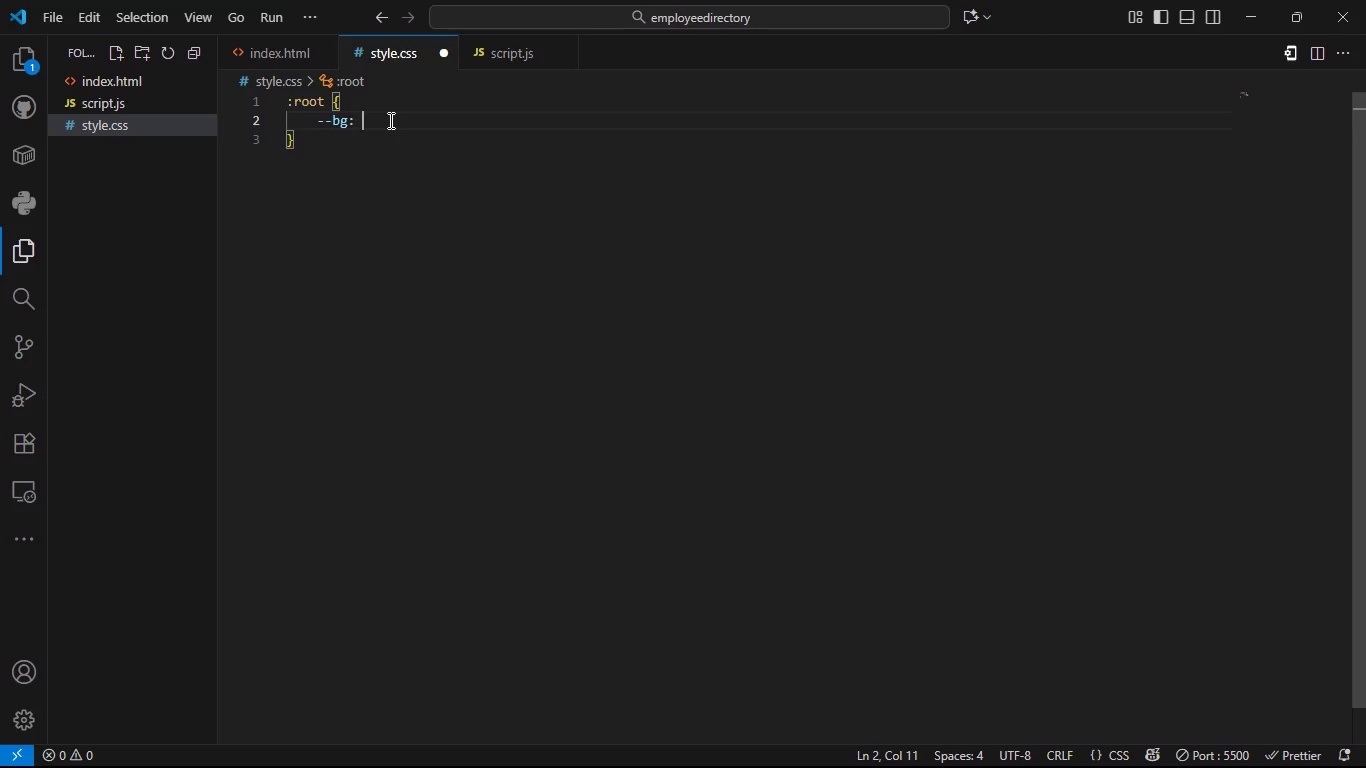 
type(#0f1)
 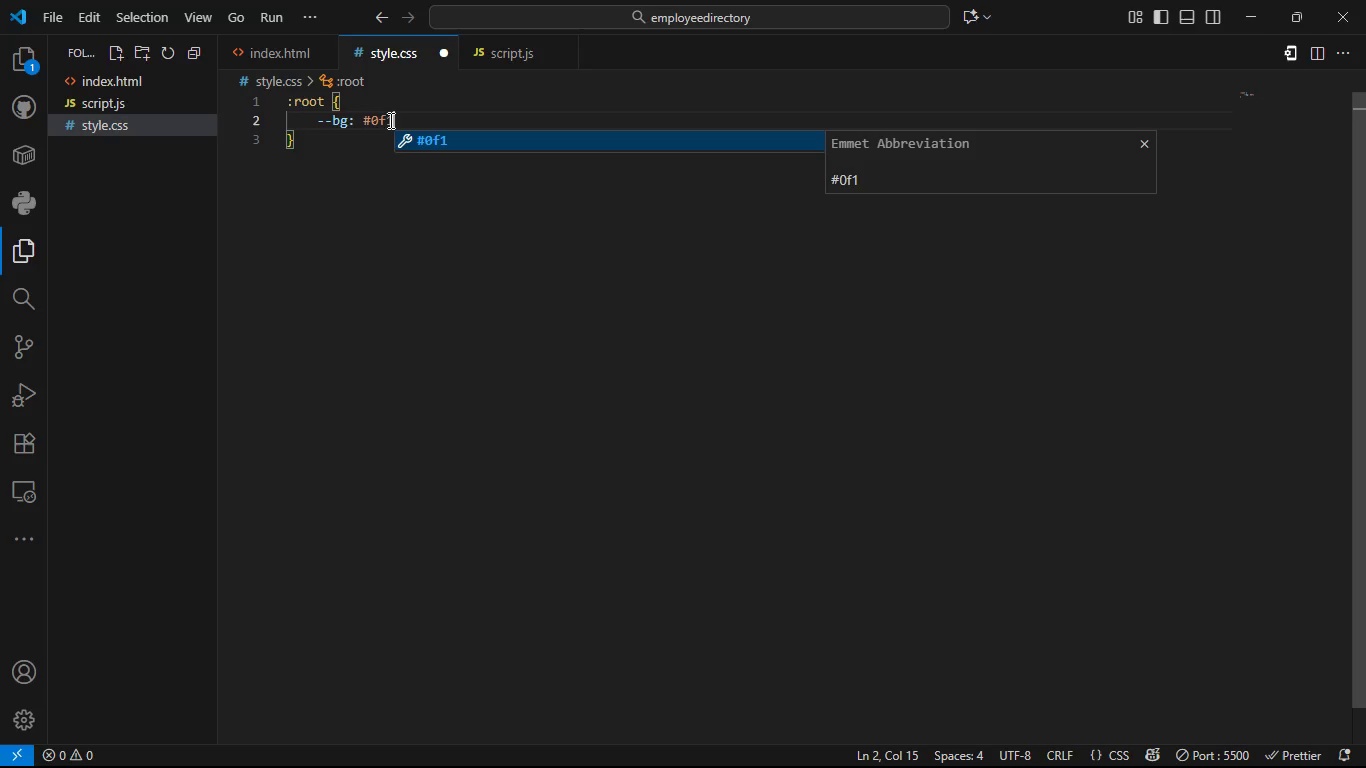 
type(724;)
 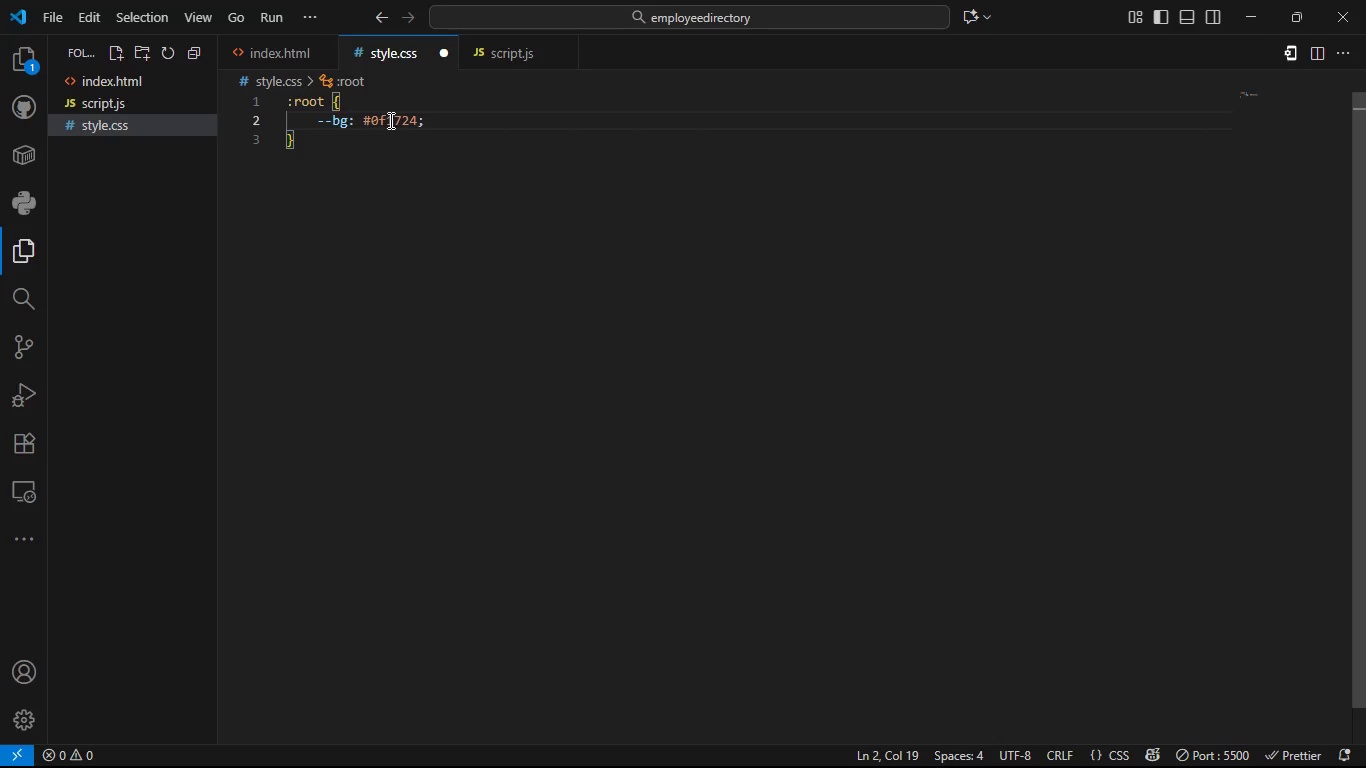 
key(Enter)
 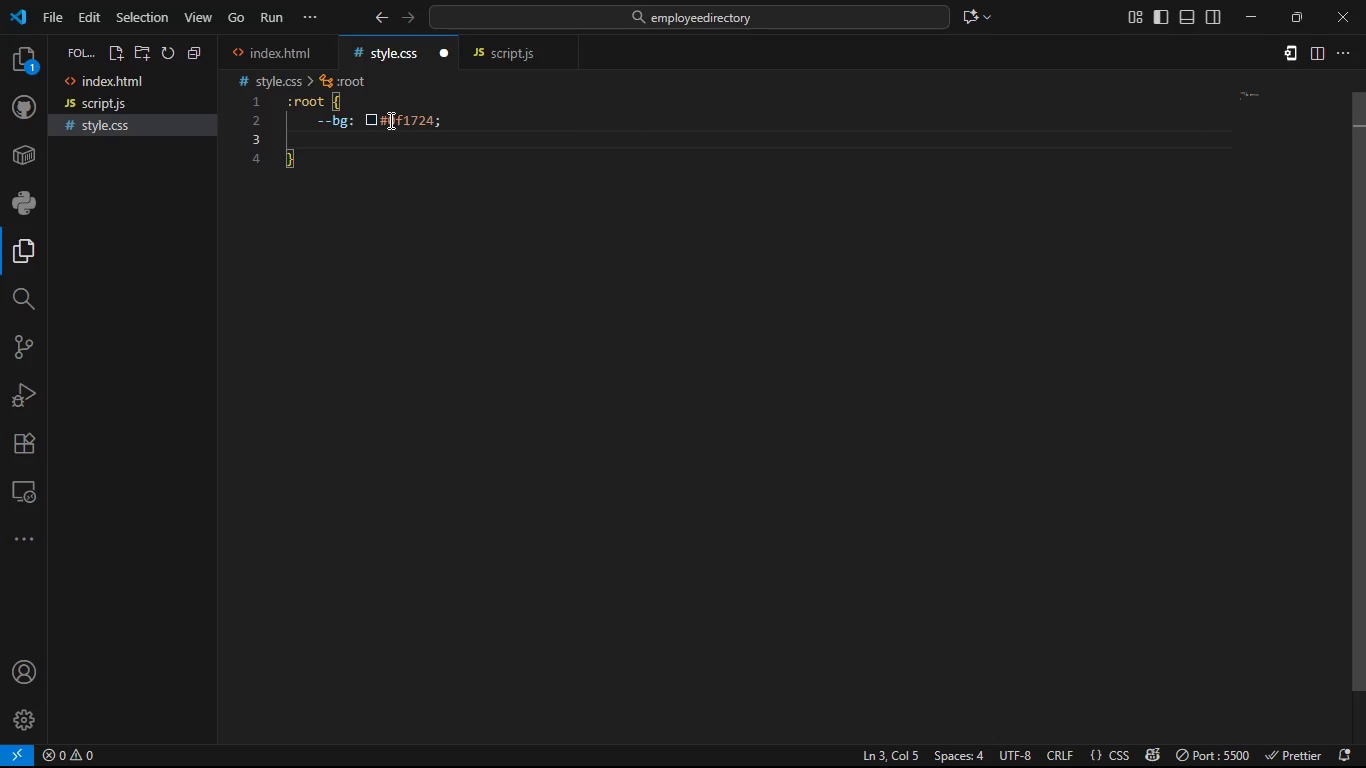 
type(--card: )
 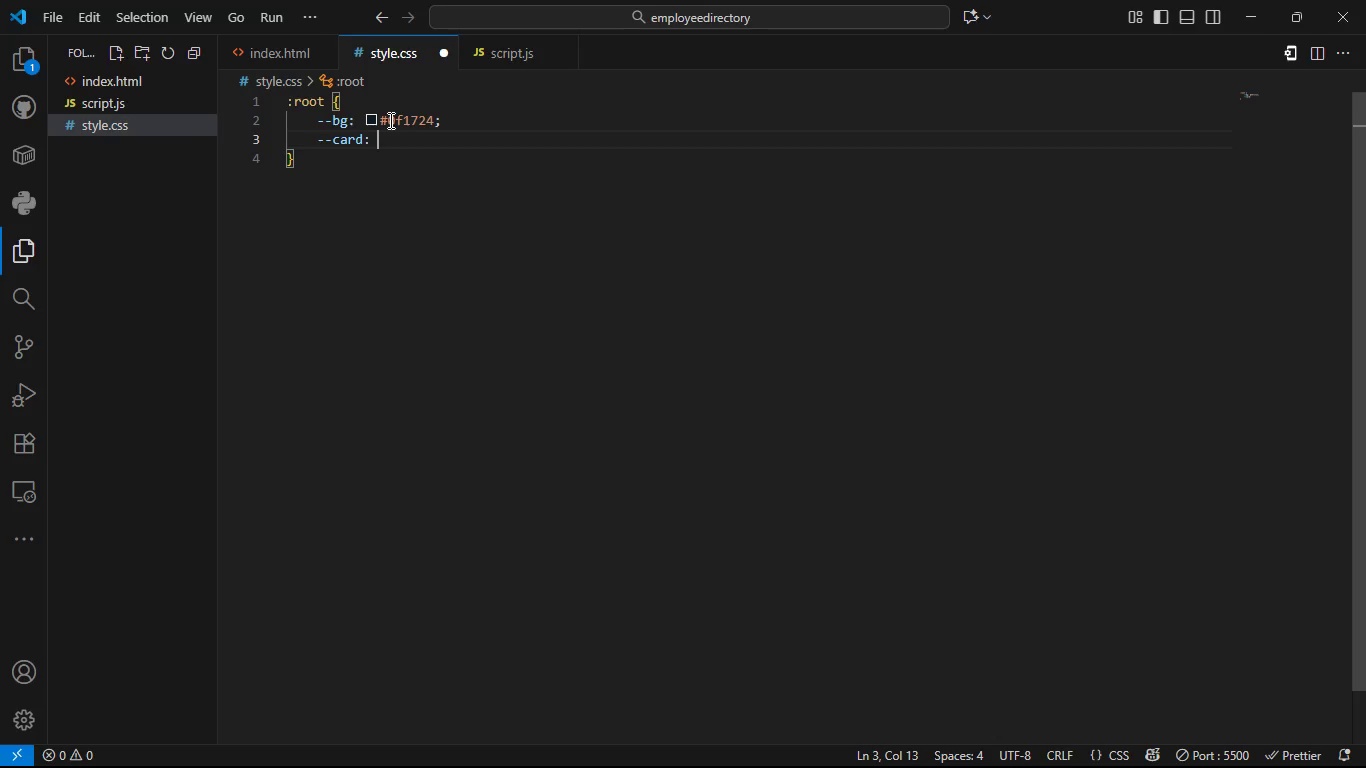 
hold_key(key=ShiftLeft, duration=1.52)
 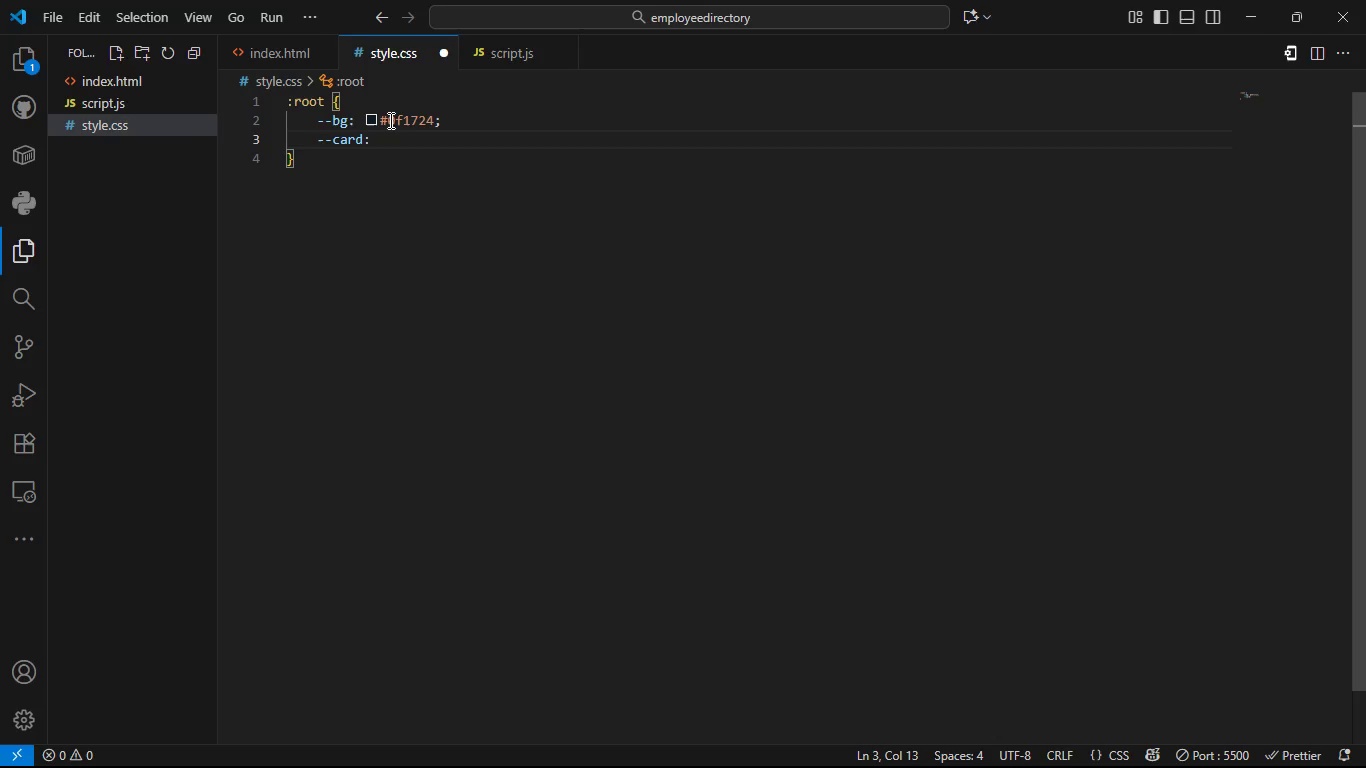 
type(#0b1220;)
 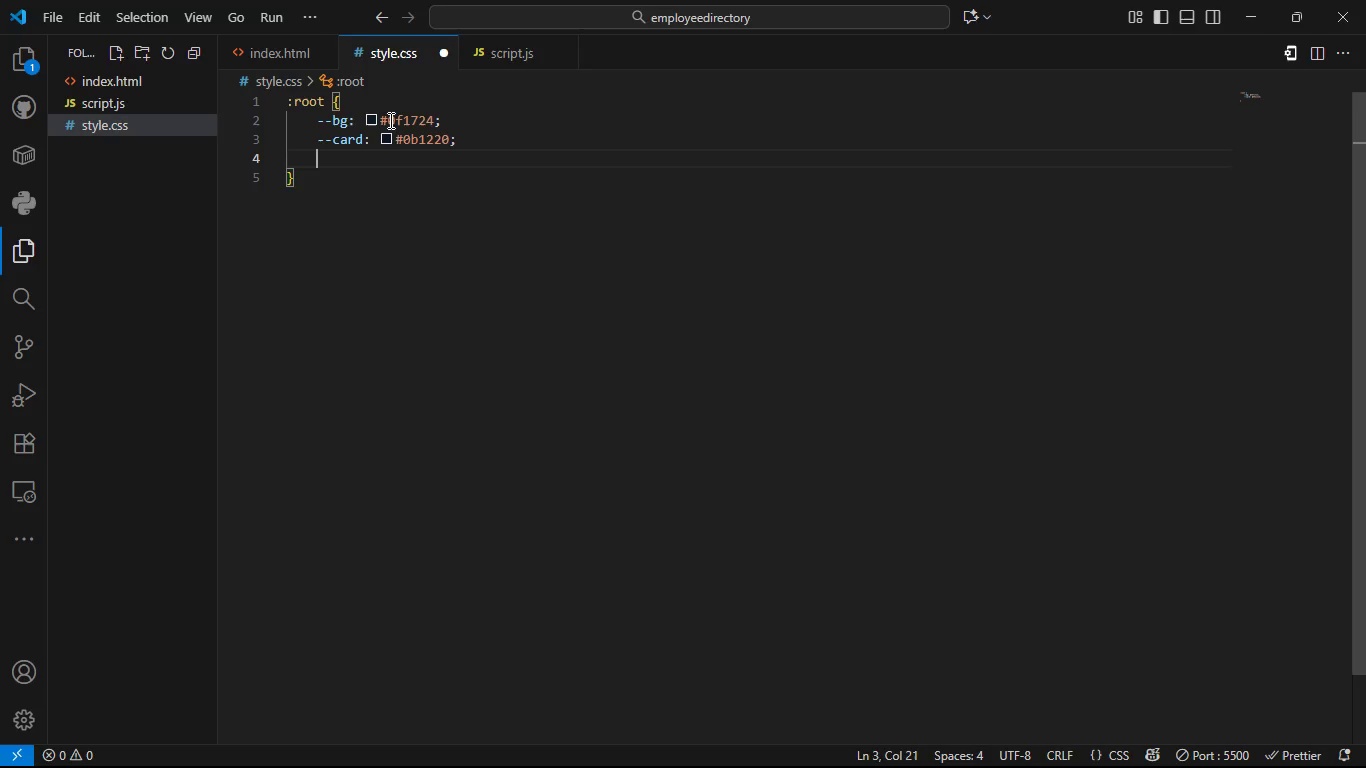 
key(Enter)
 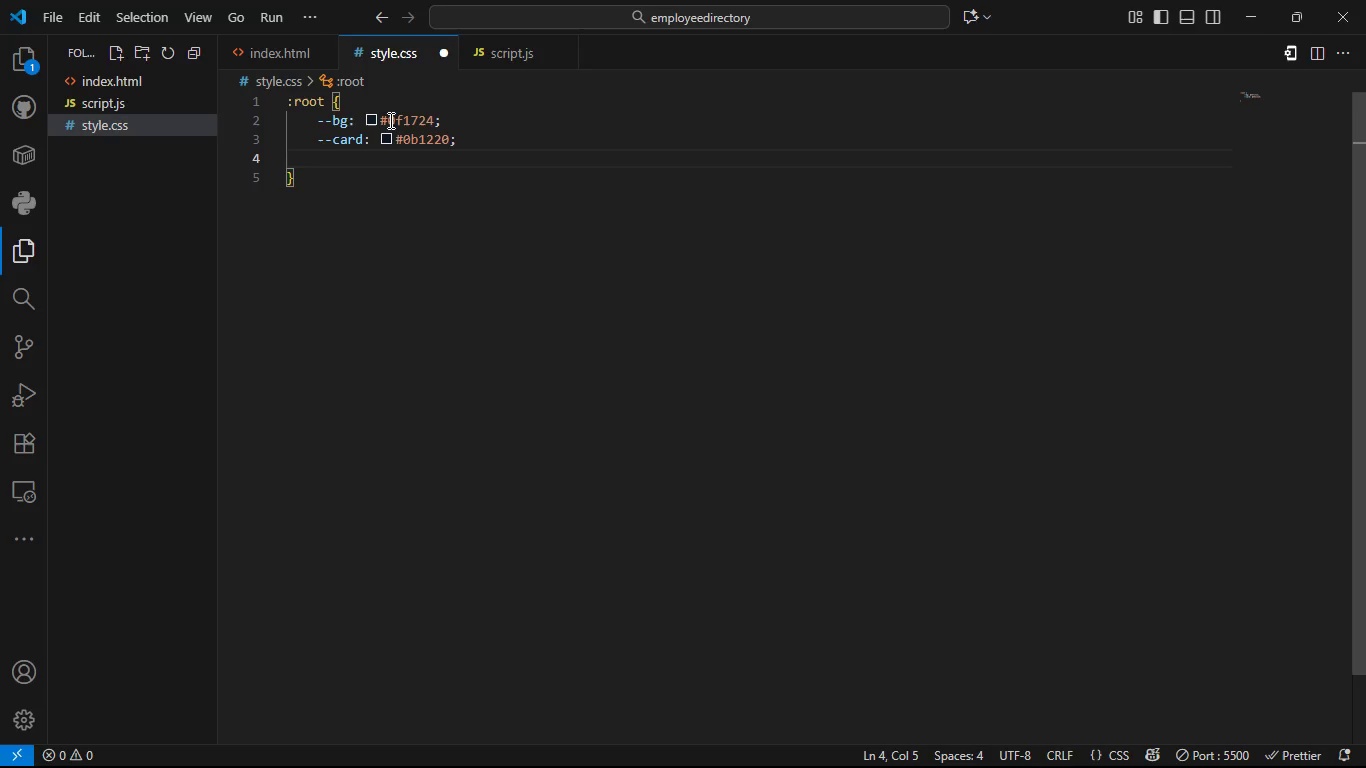 
type(--muted: )
 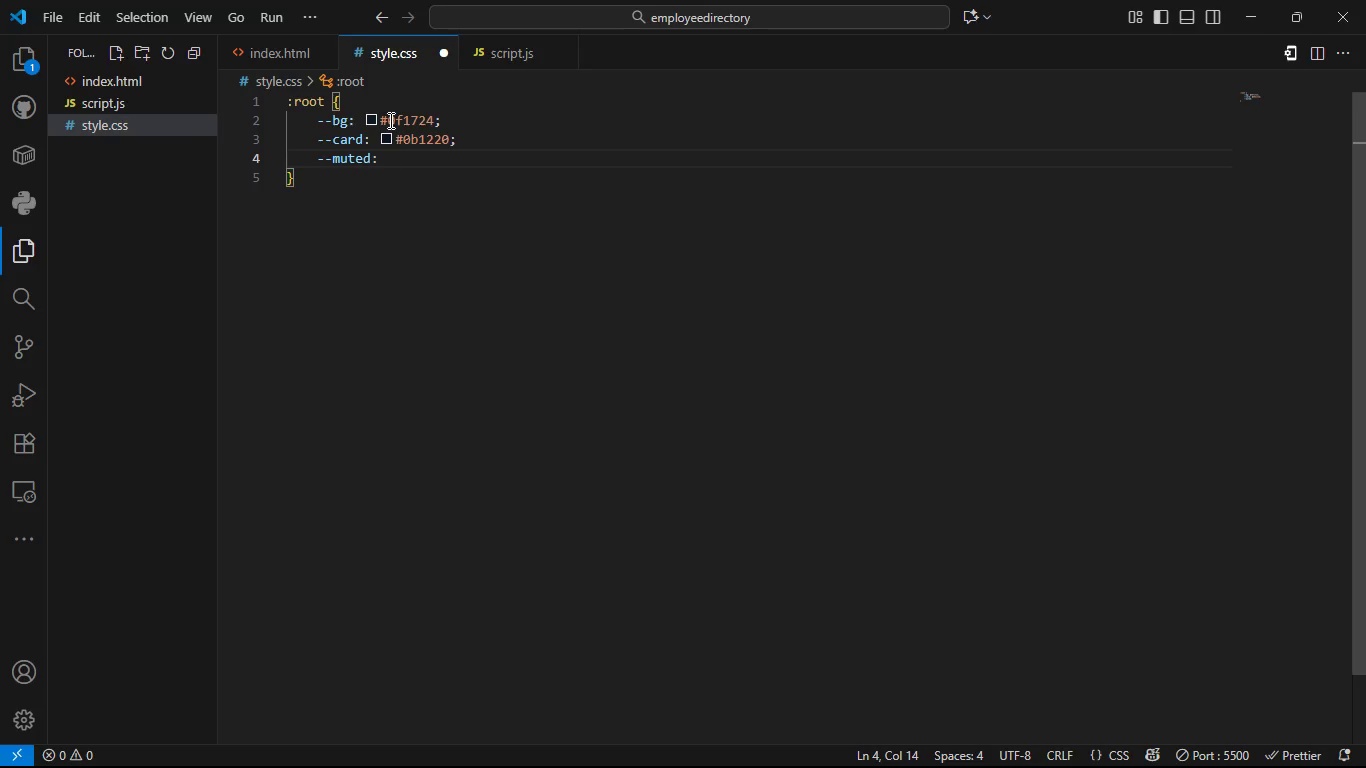 
hold_key(key=ShiftLeft, duration=1.53)
 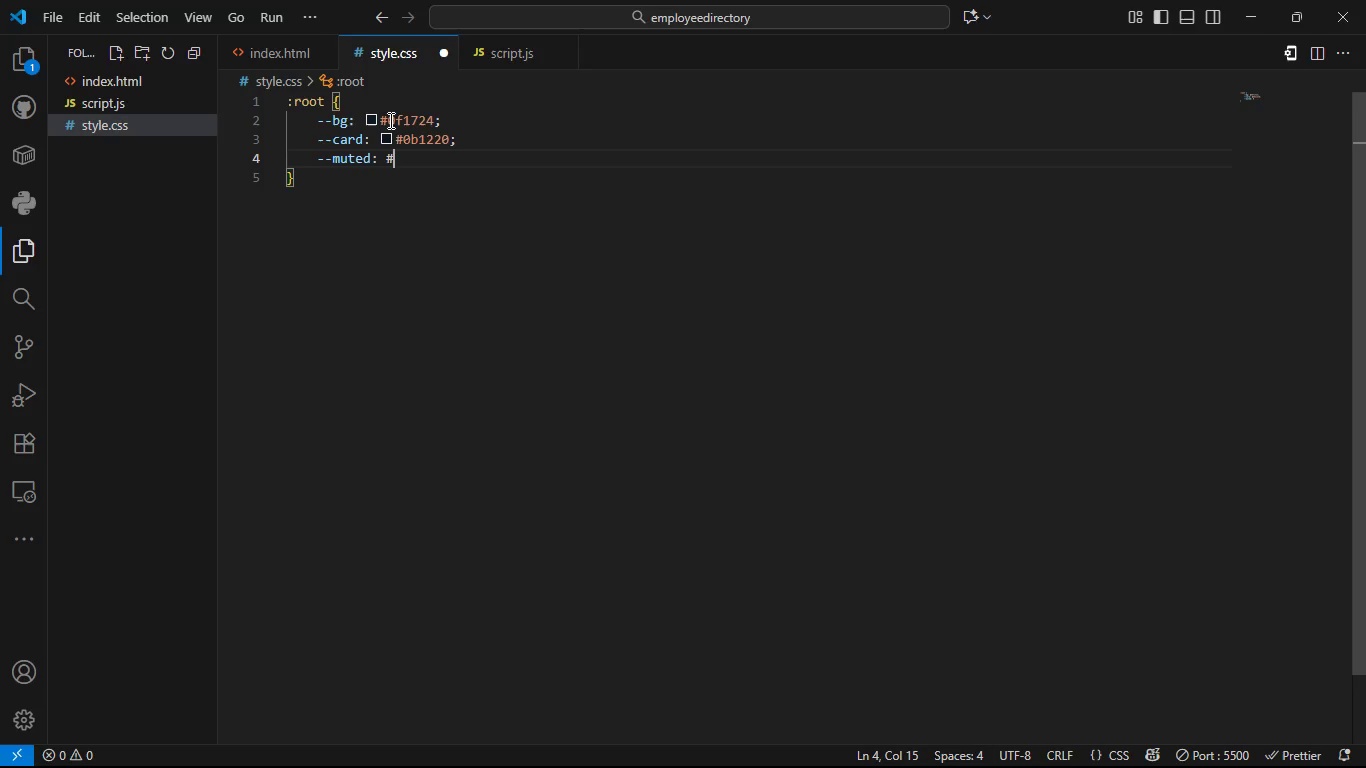 
type(#9aa4b2;)
 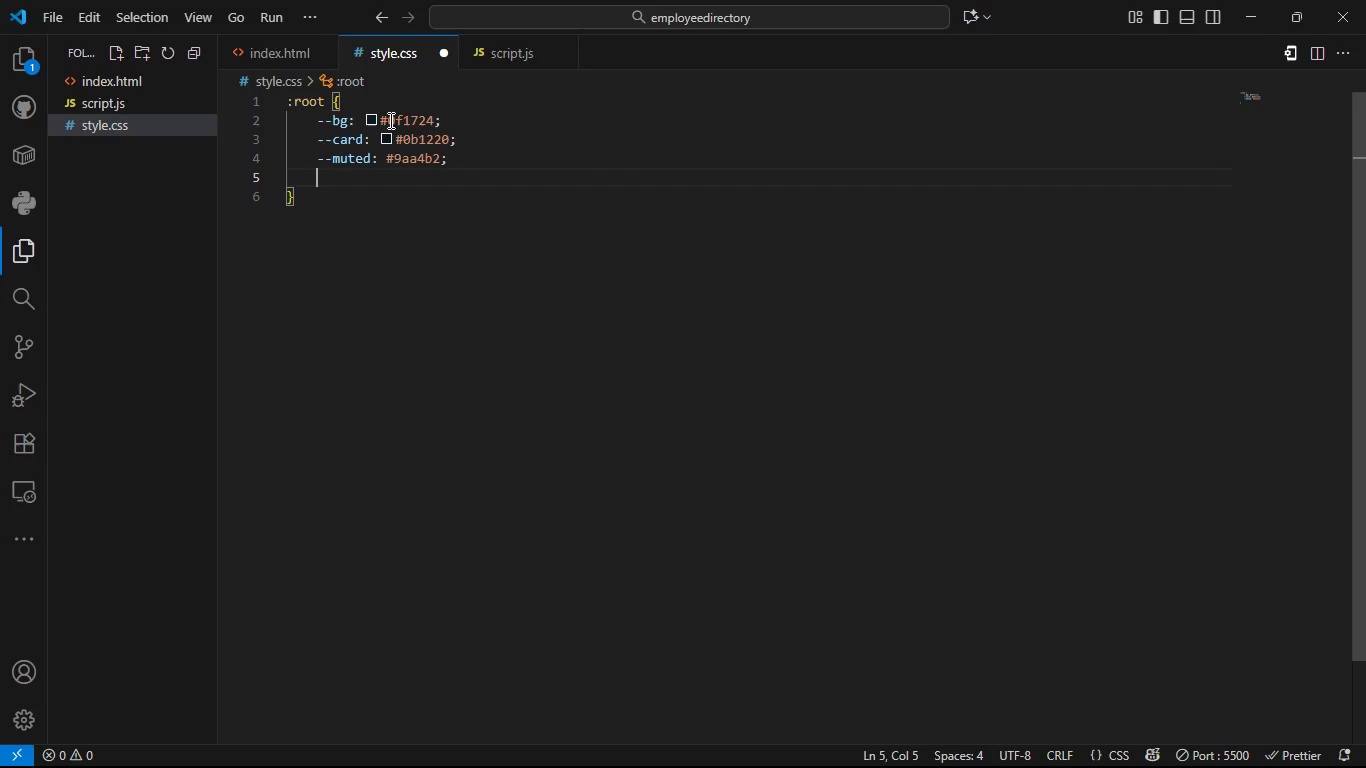 
key(Enter)
 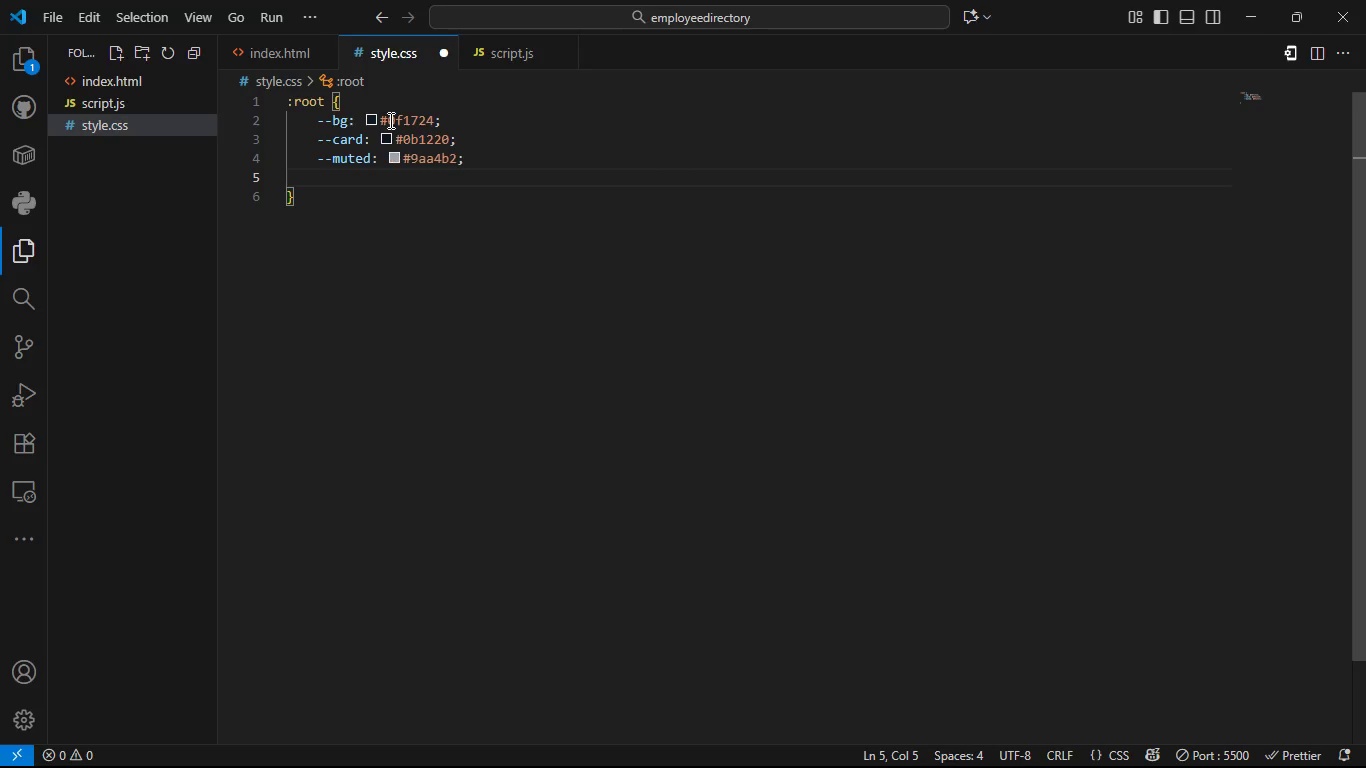 
type(--accent: )
 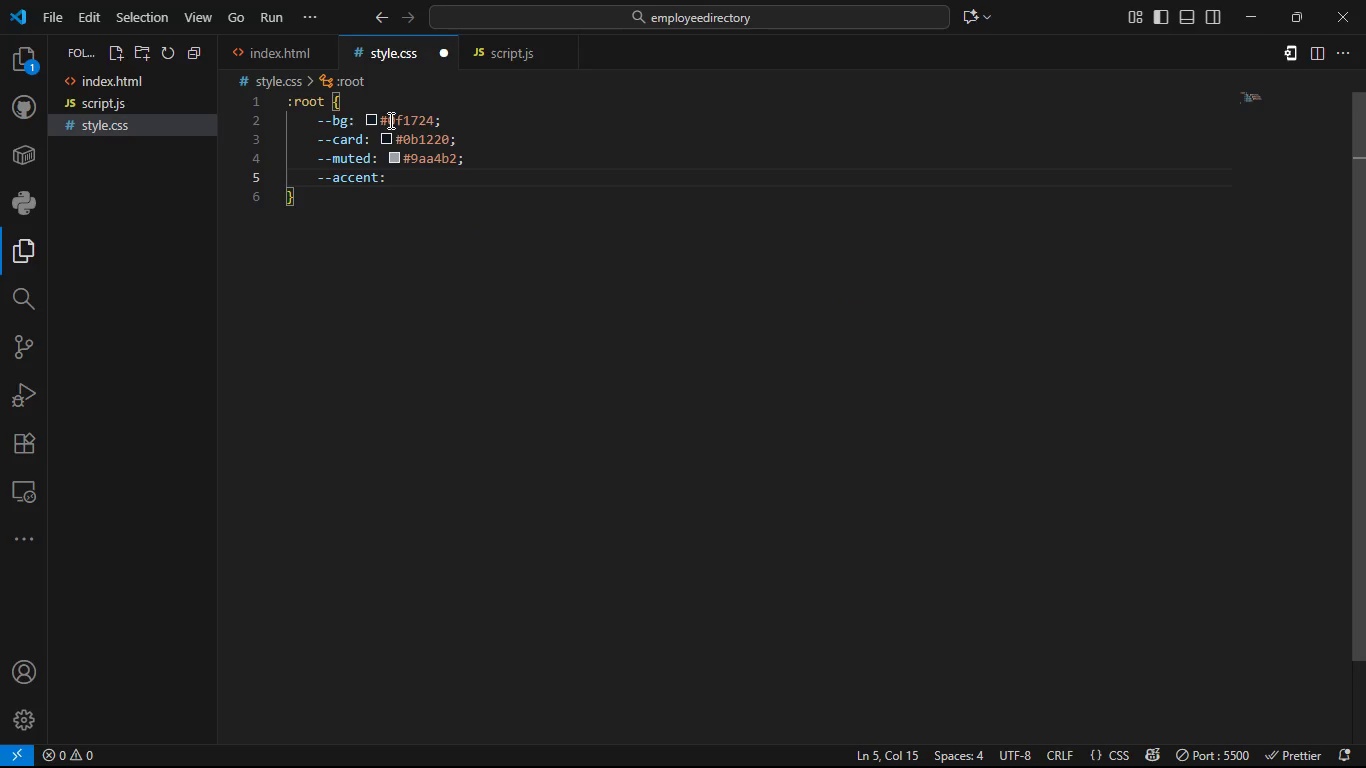 
hold_key(key=ShiftLeft, duration=1.53)
 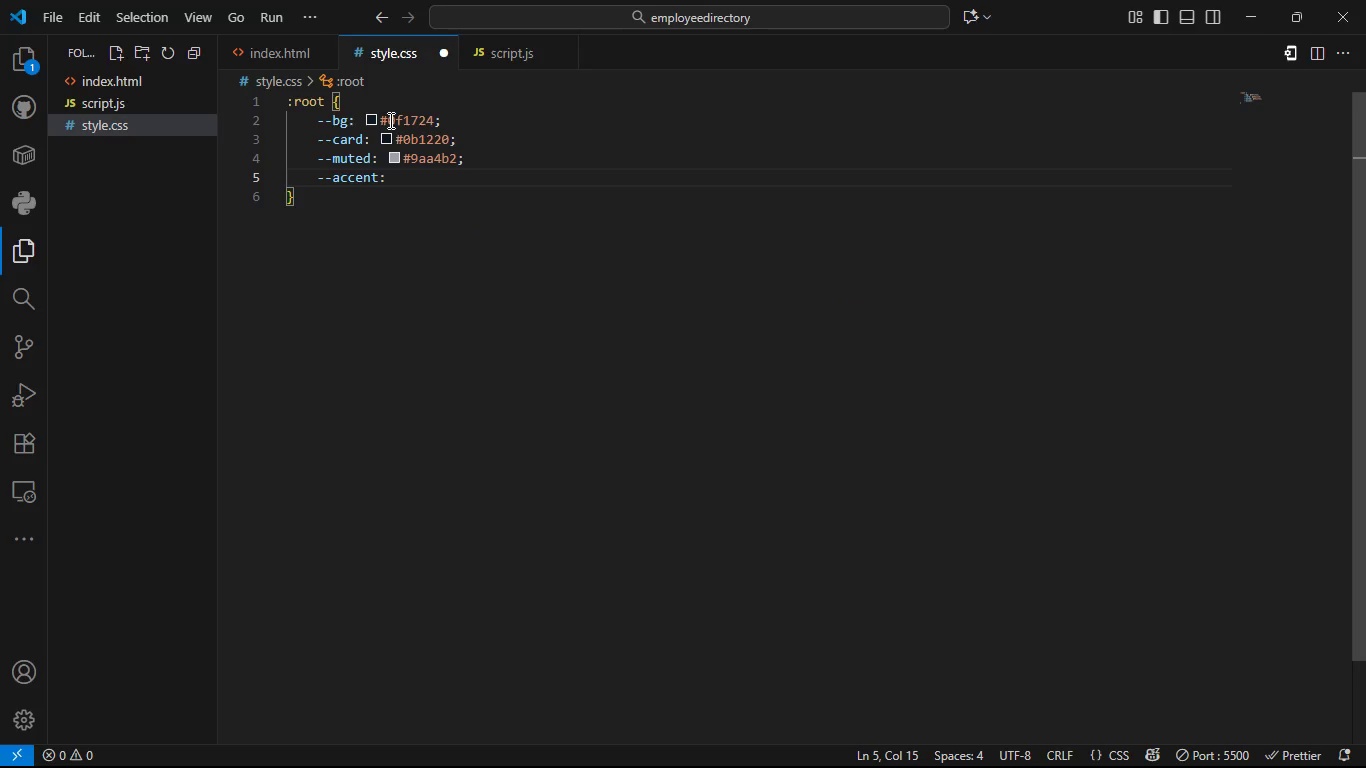 
type(#7c5cff;)
 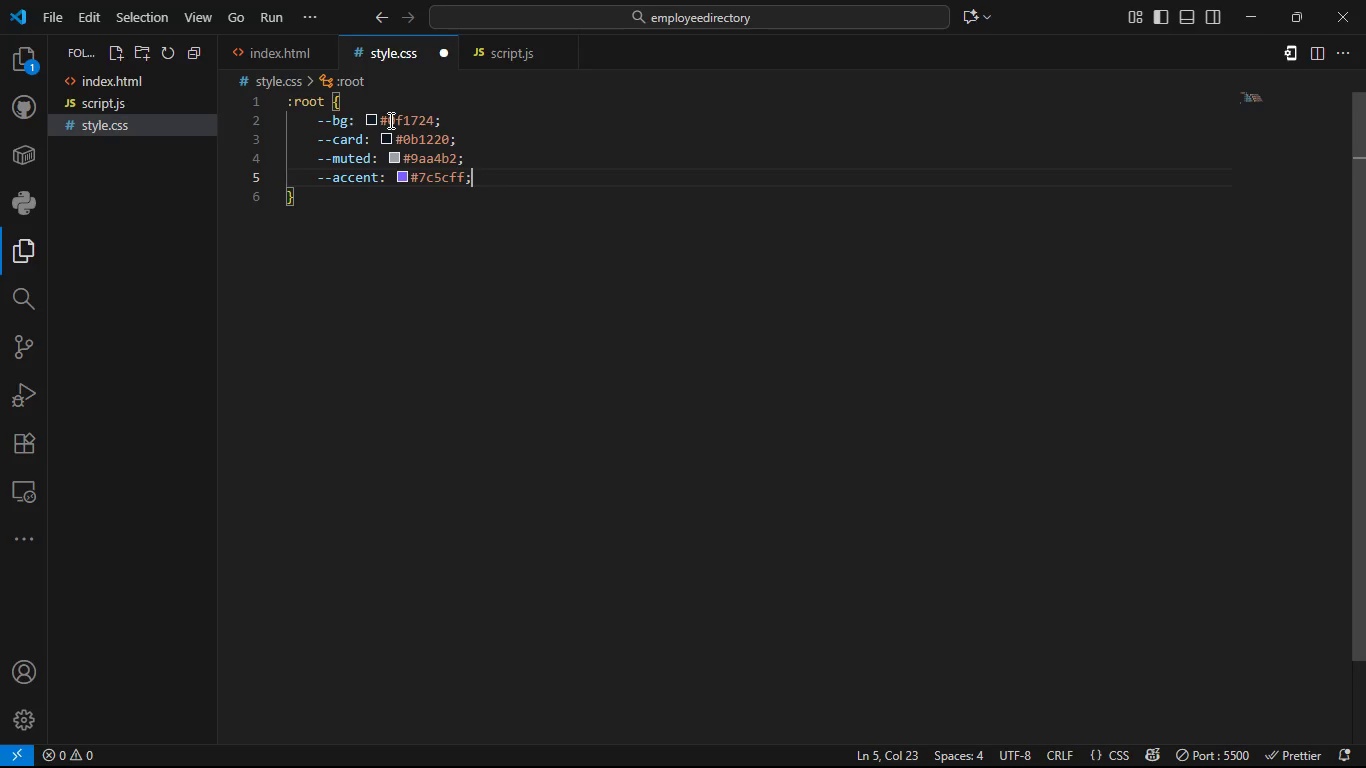 
key(Enter)
 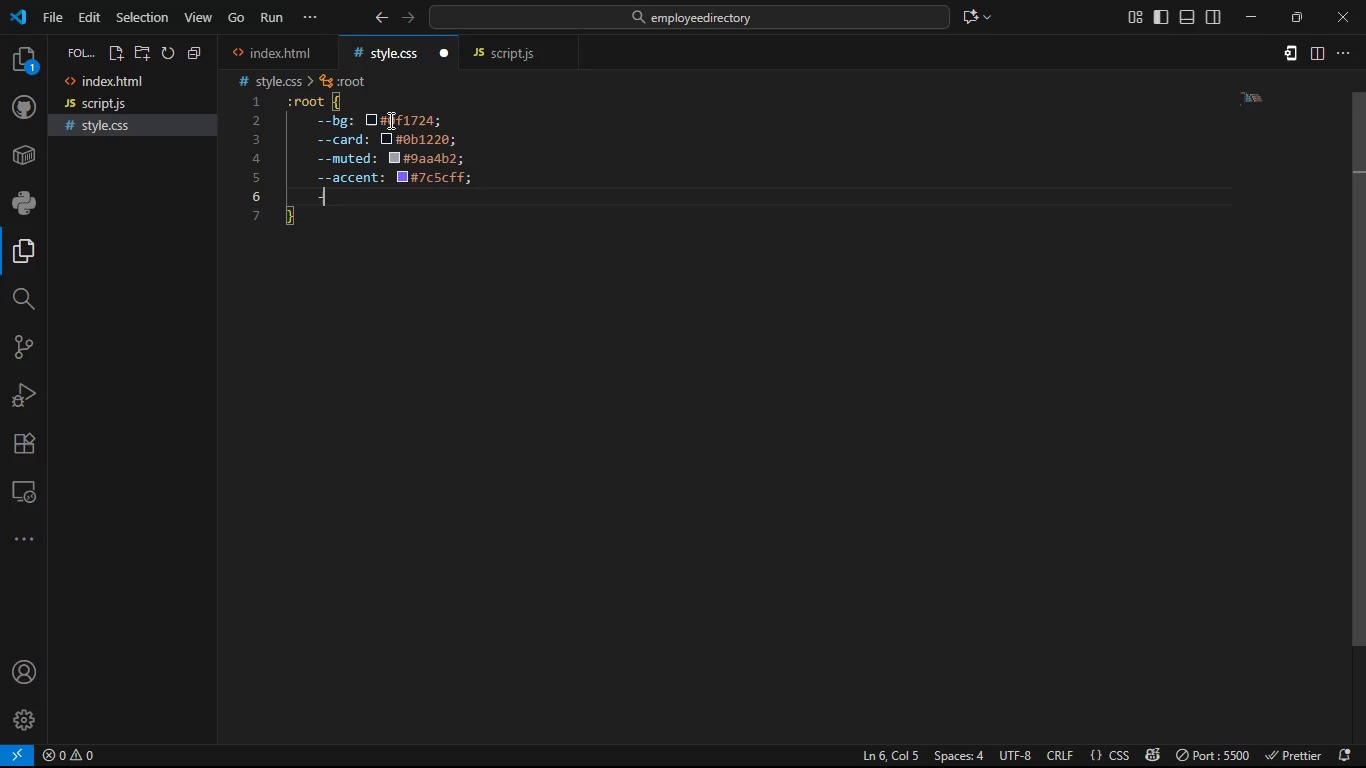 
type(--accent-2: )
 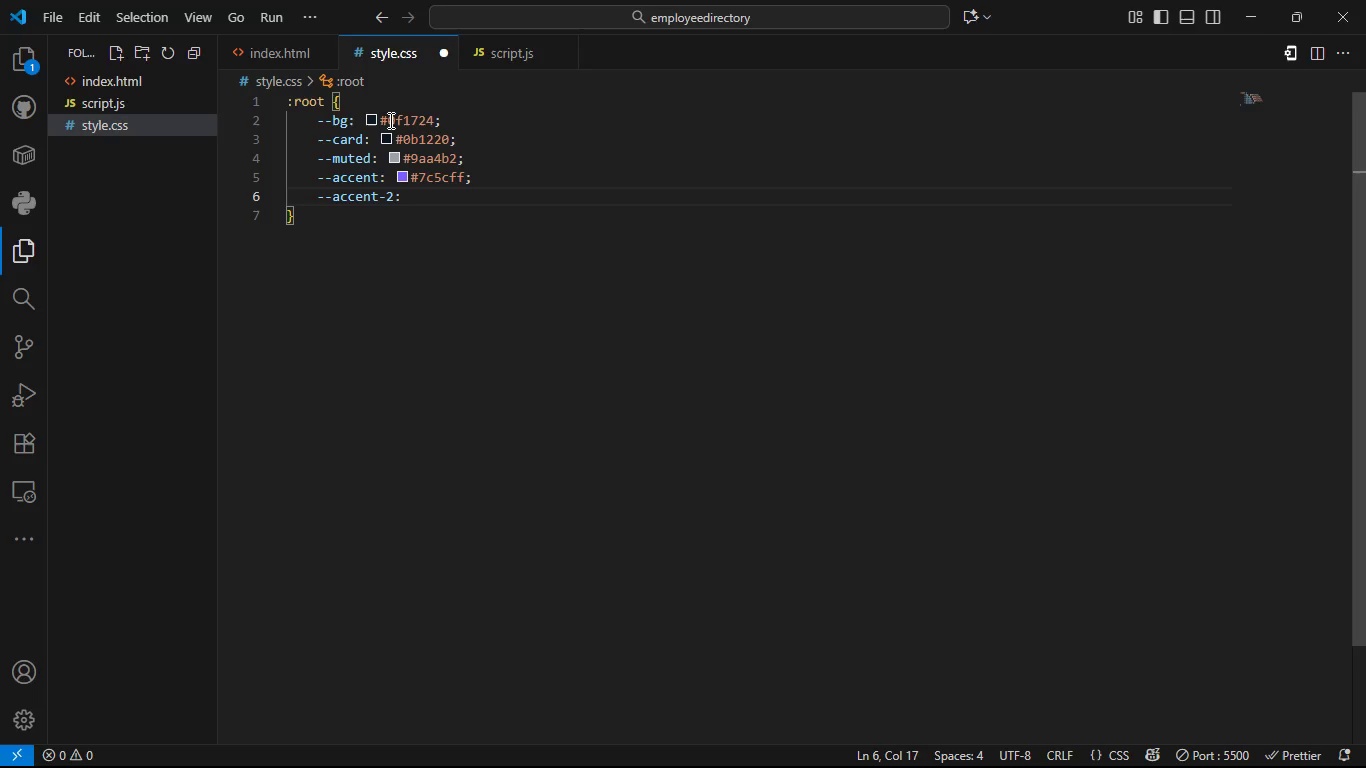 
key(Shift+3)
 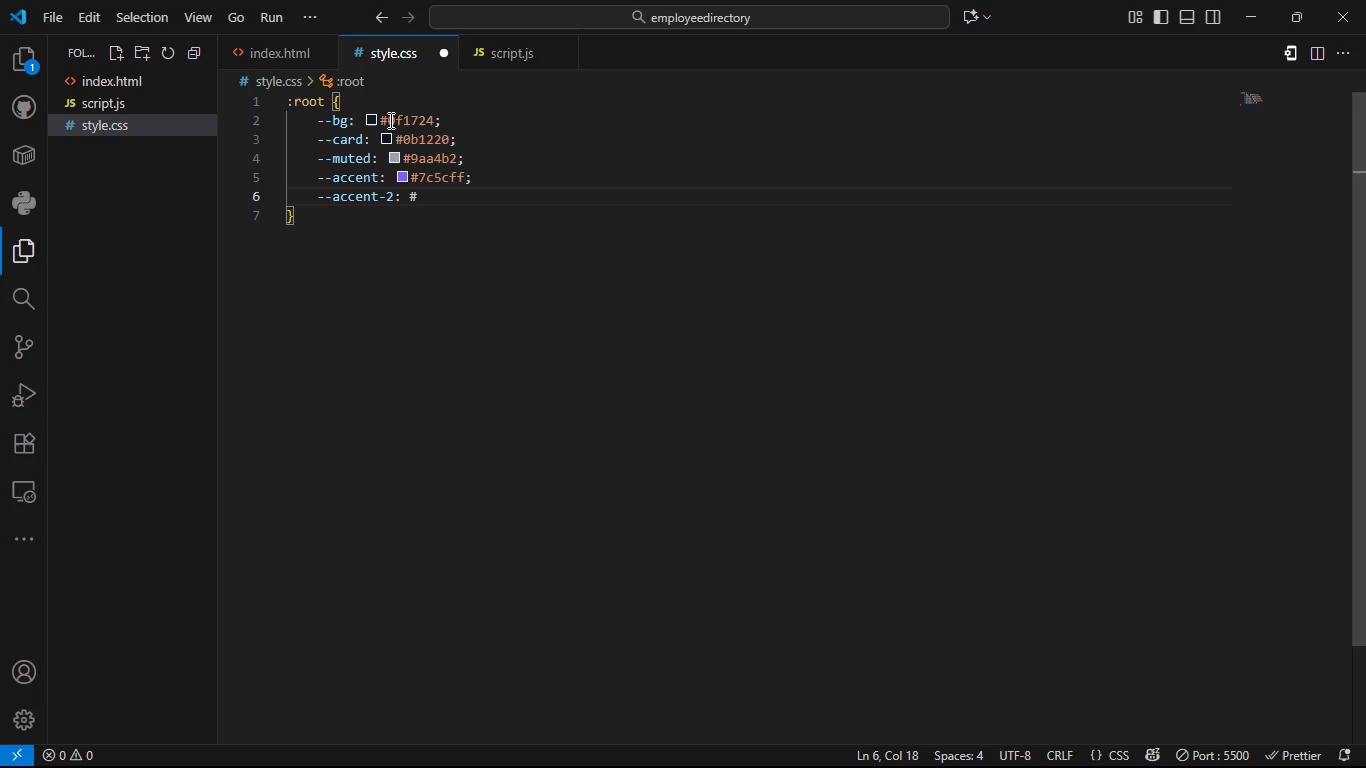 
type(00d4ff;)
 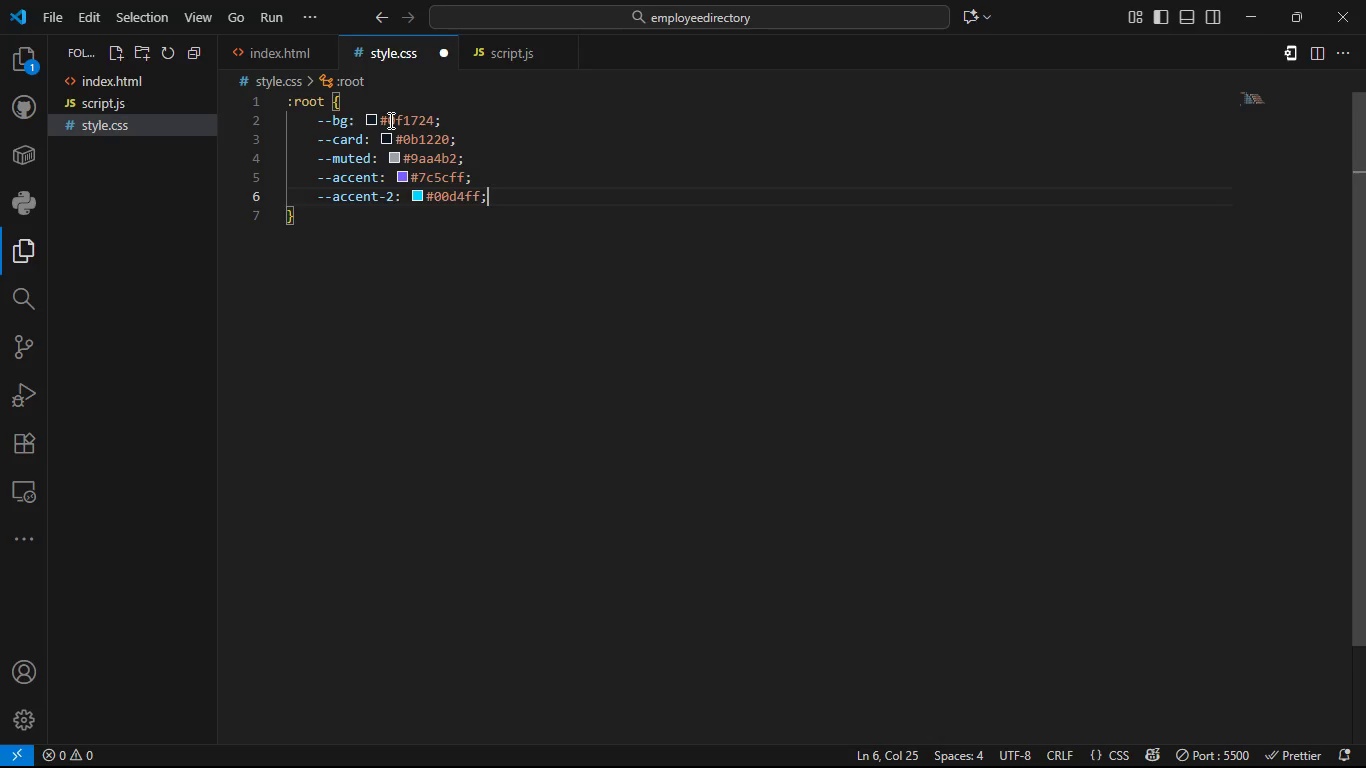 
key(Enter)
 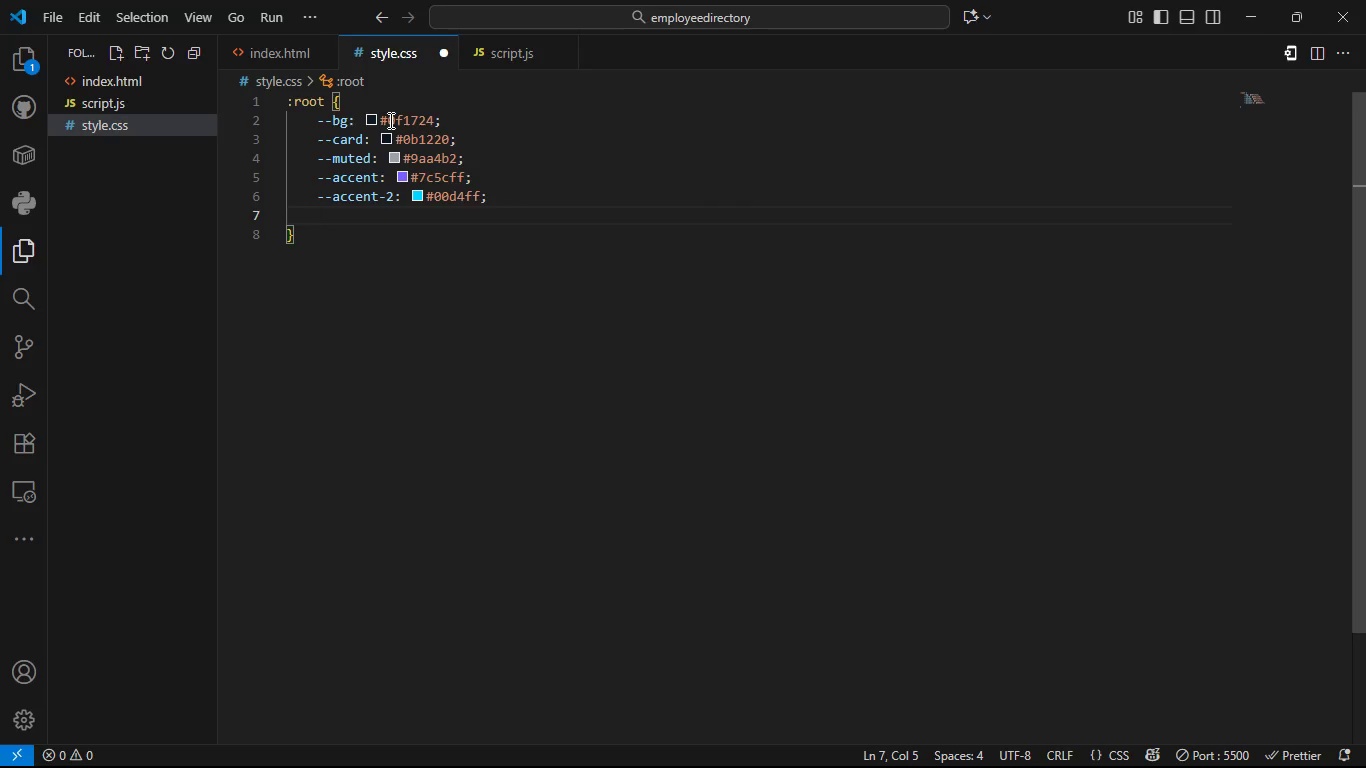 
type(--success: )
 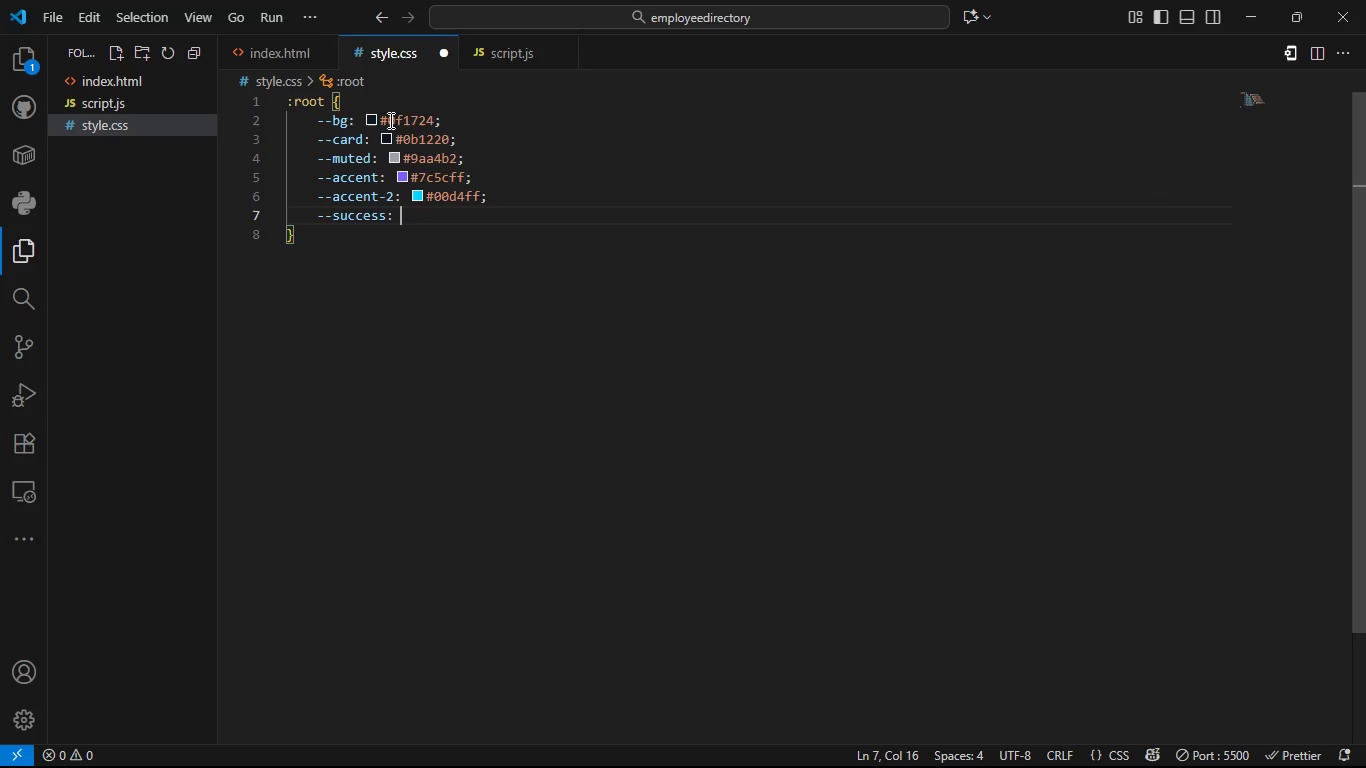 
hold_key(key=ShiftLeft, duration=1.53)
 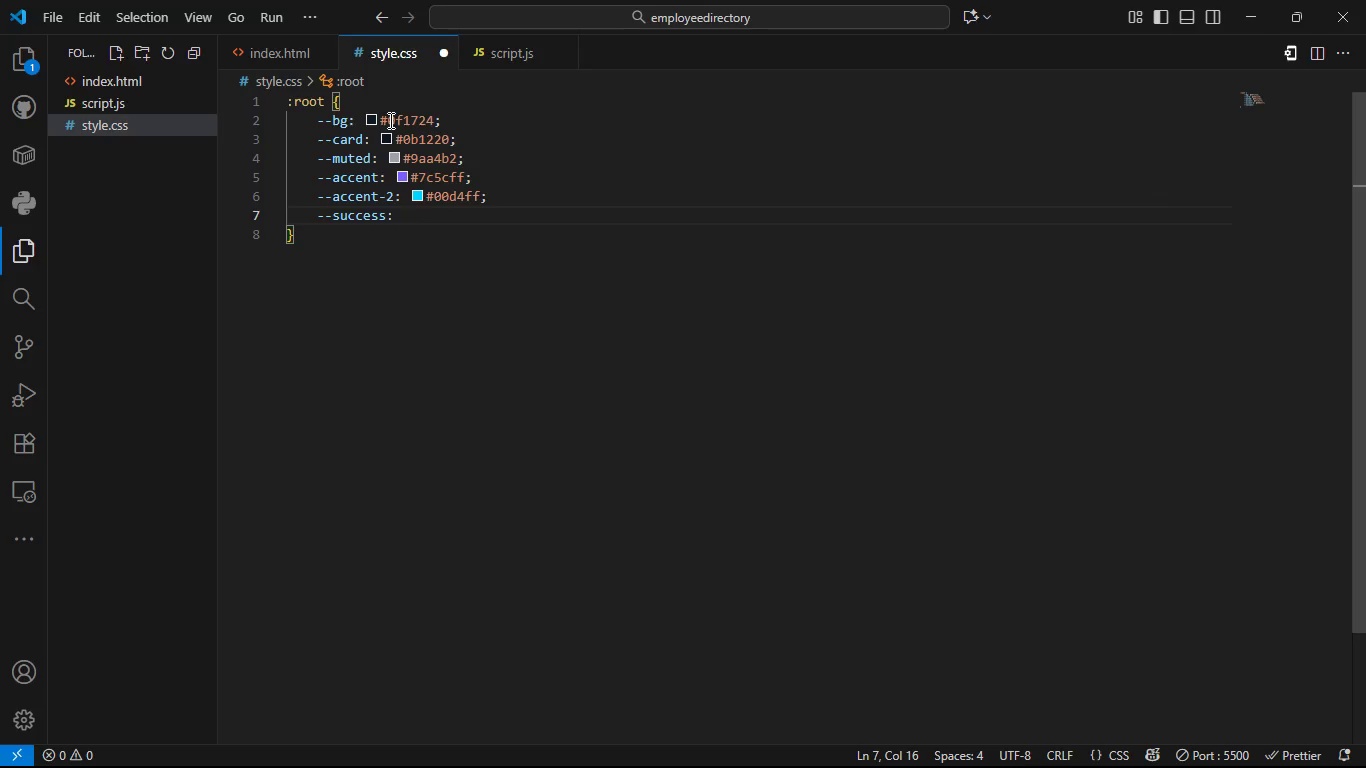 
hold_key(key=ShiftLeft, duration=1.5)
 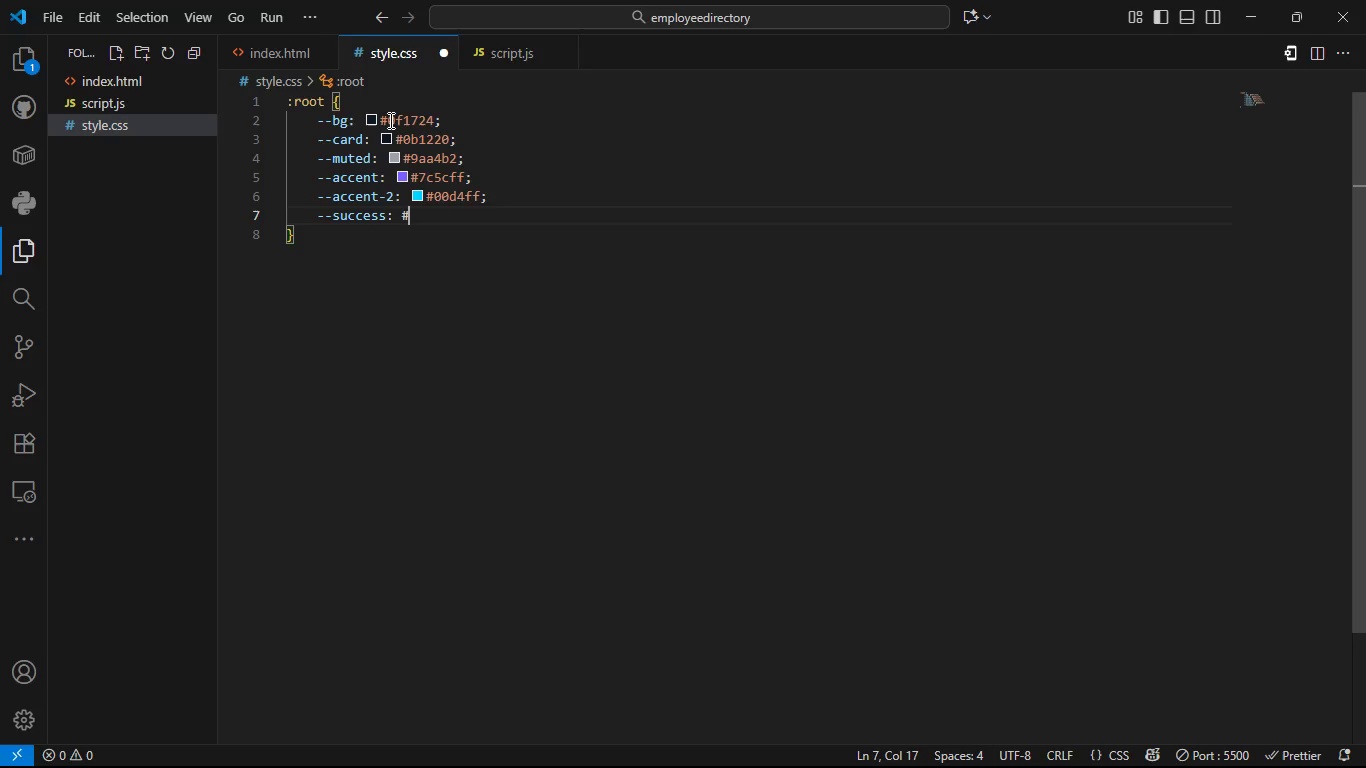 
type(#16a34a;)
 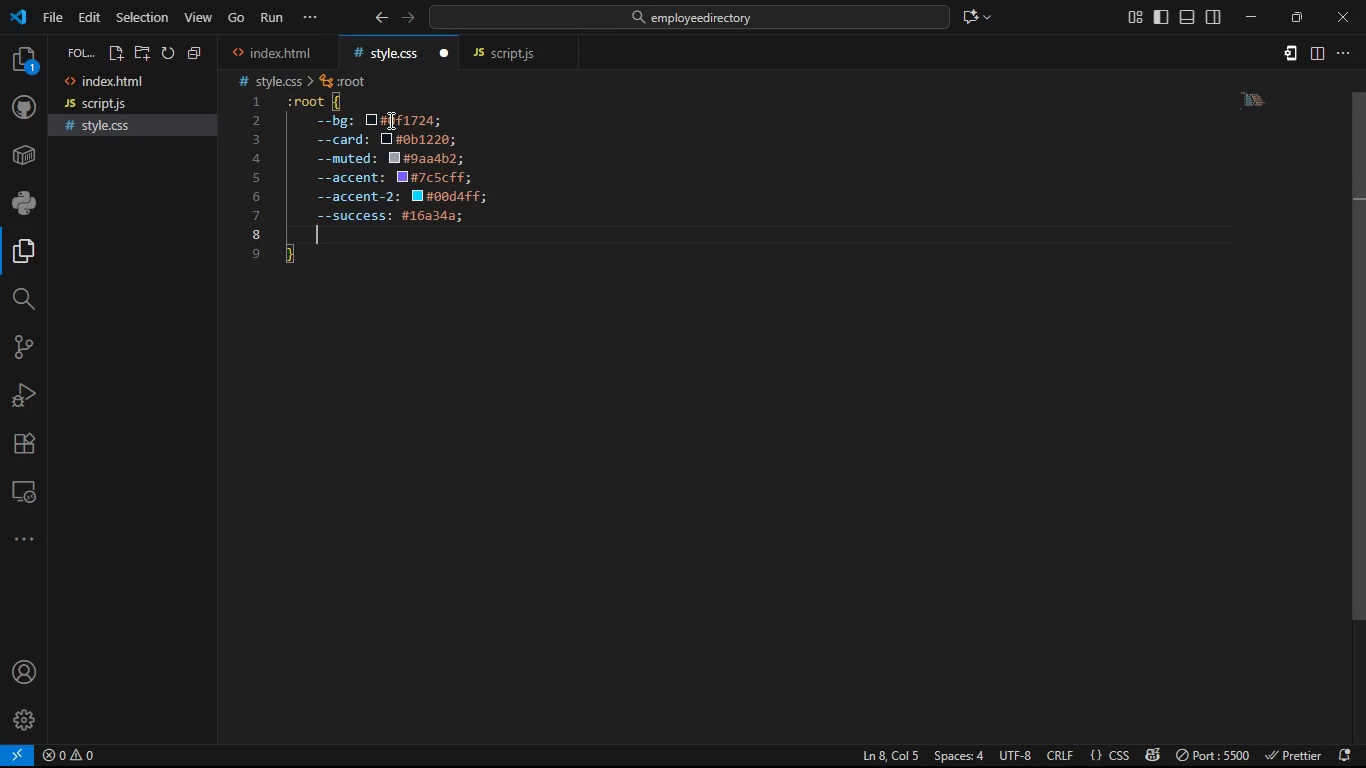 
key(Enter)
 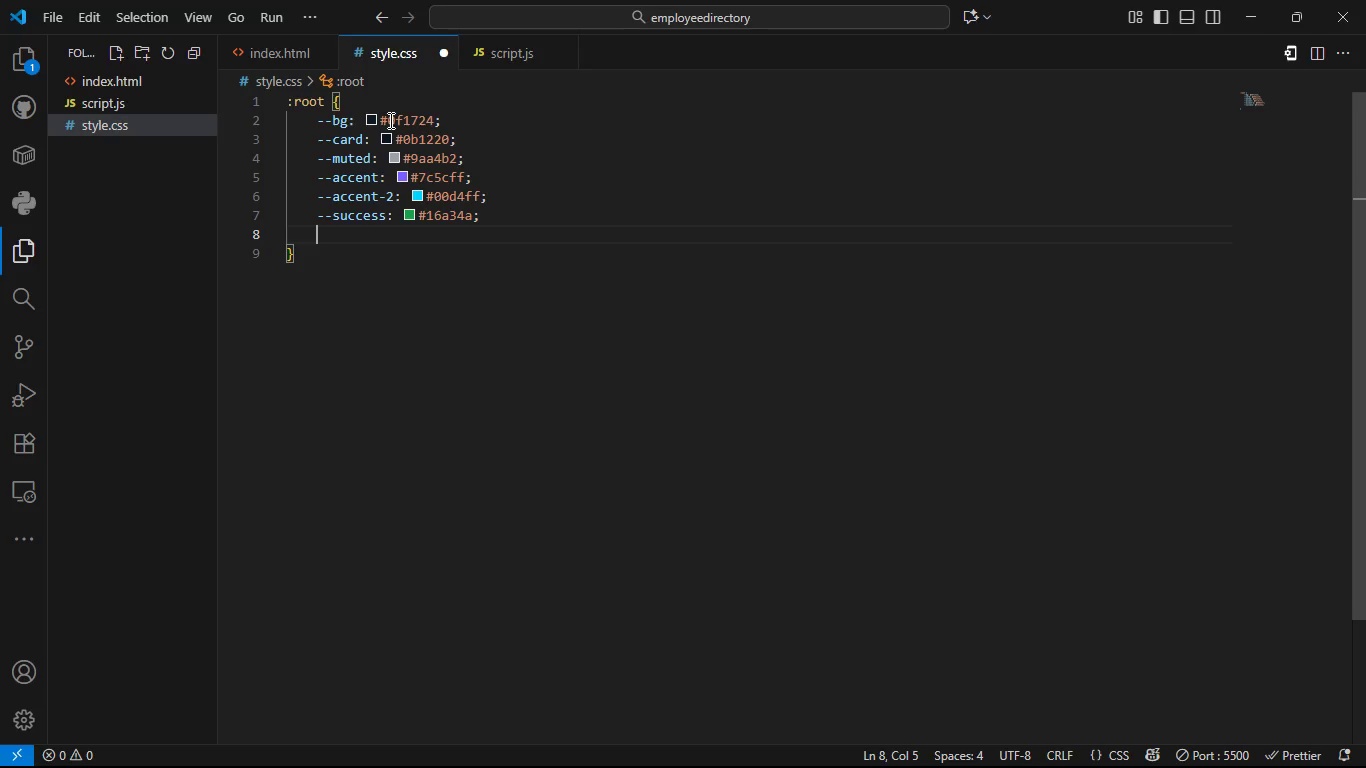 
type(--danger: #ef4444)
 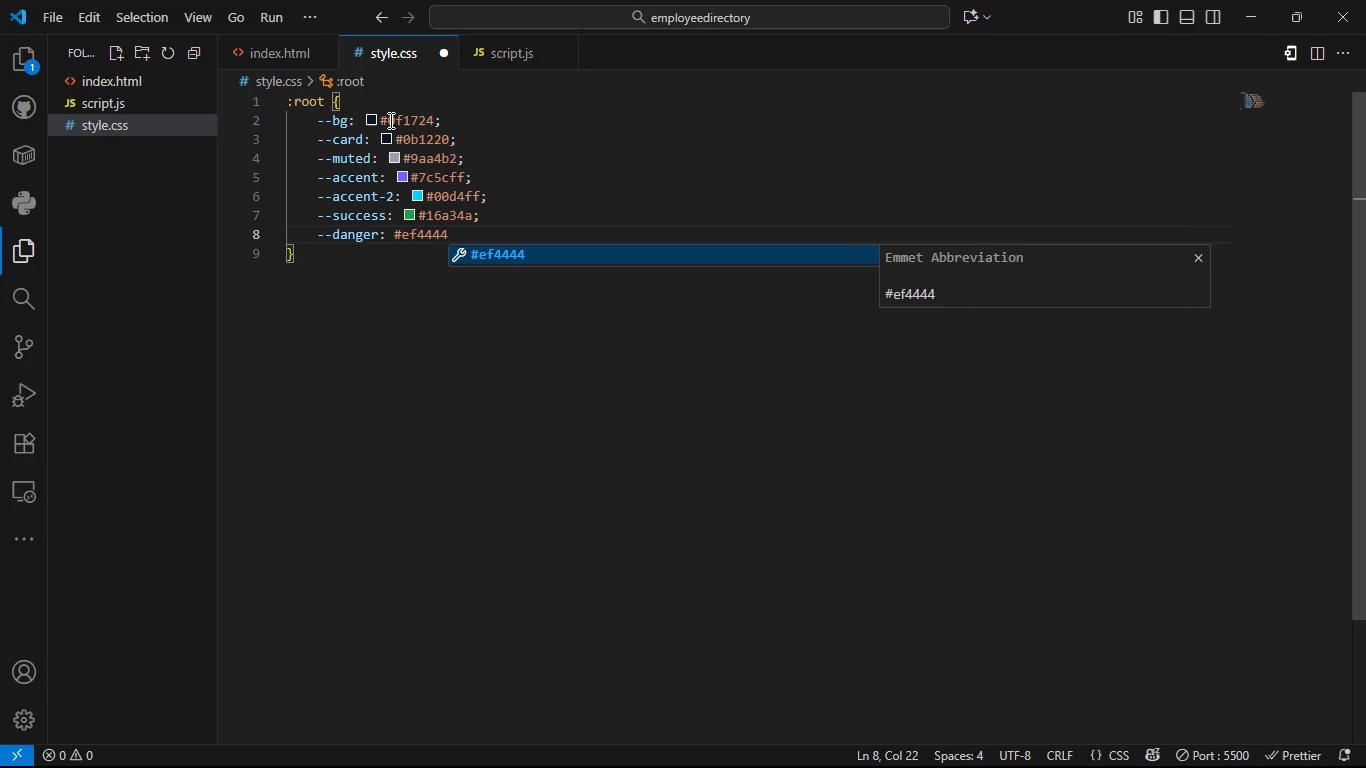 
key(Semicolon)
 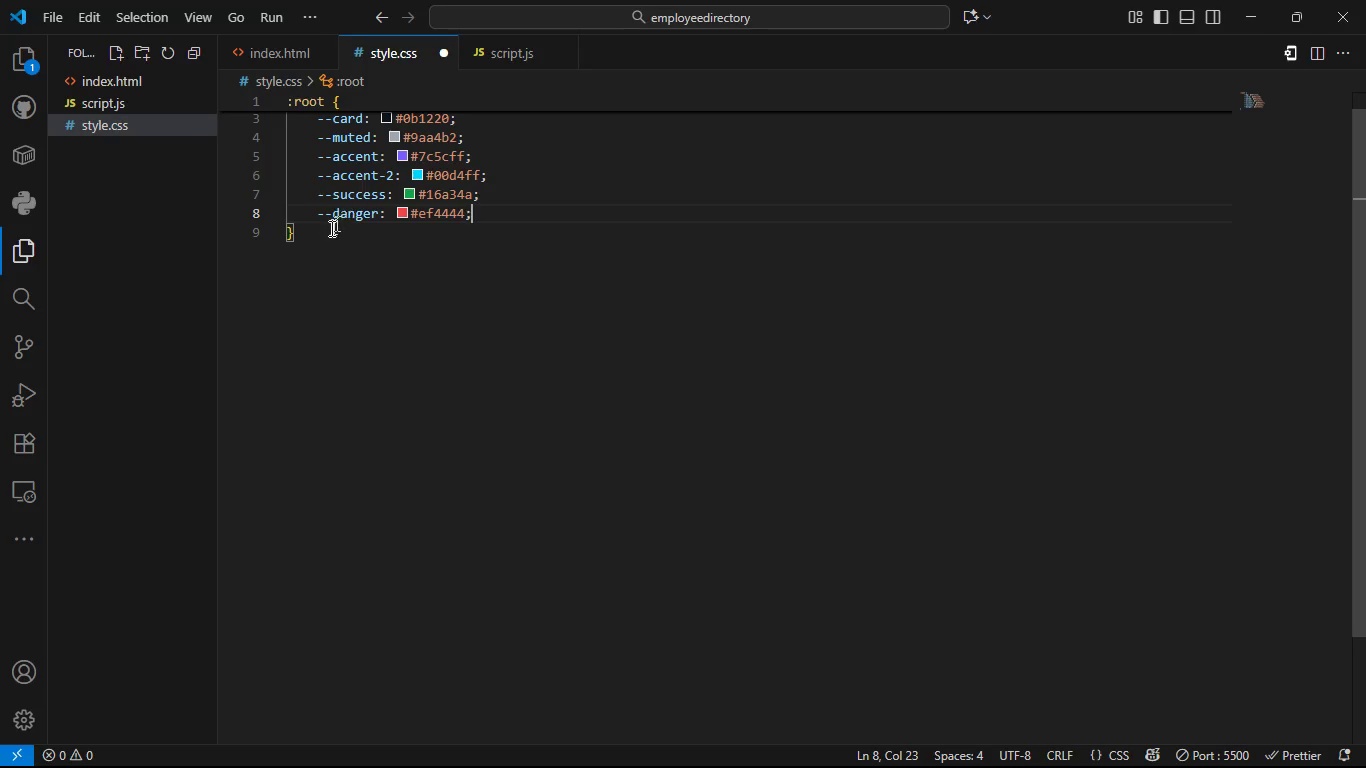 
left_click([314, 244])
 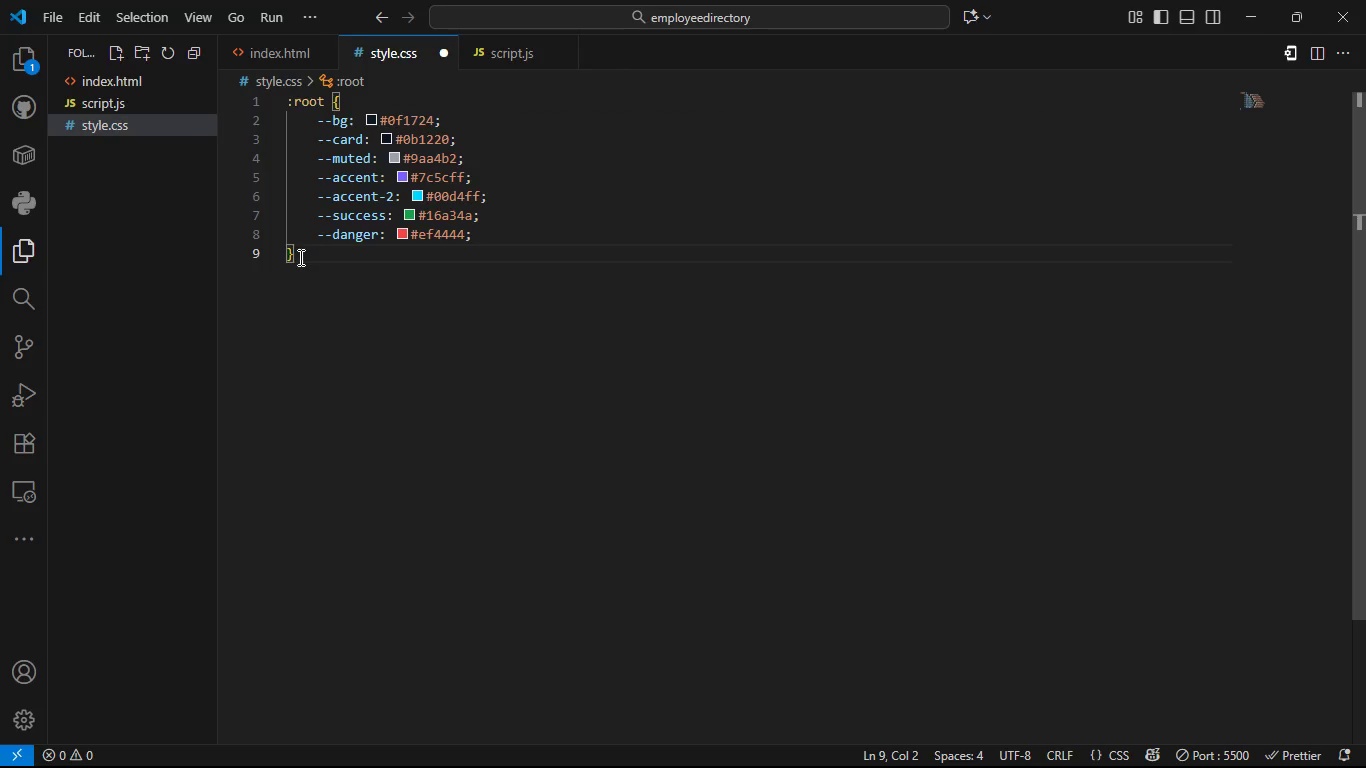 
left_click([299, 257])
 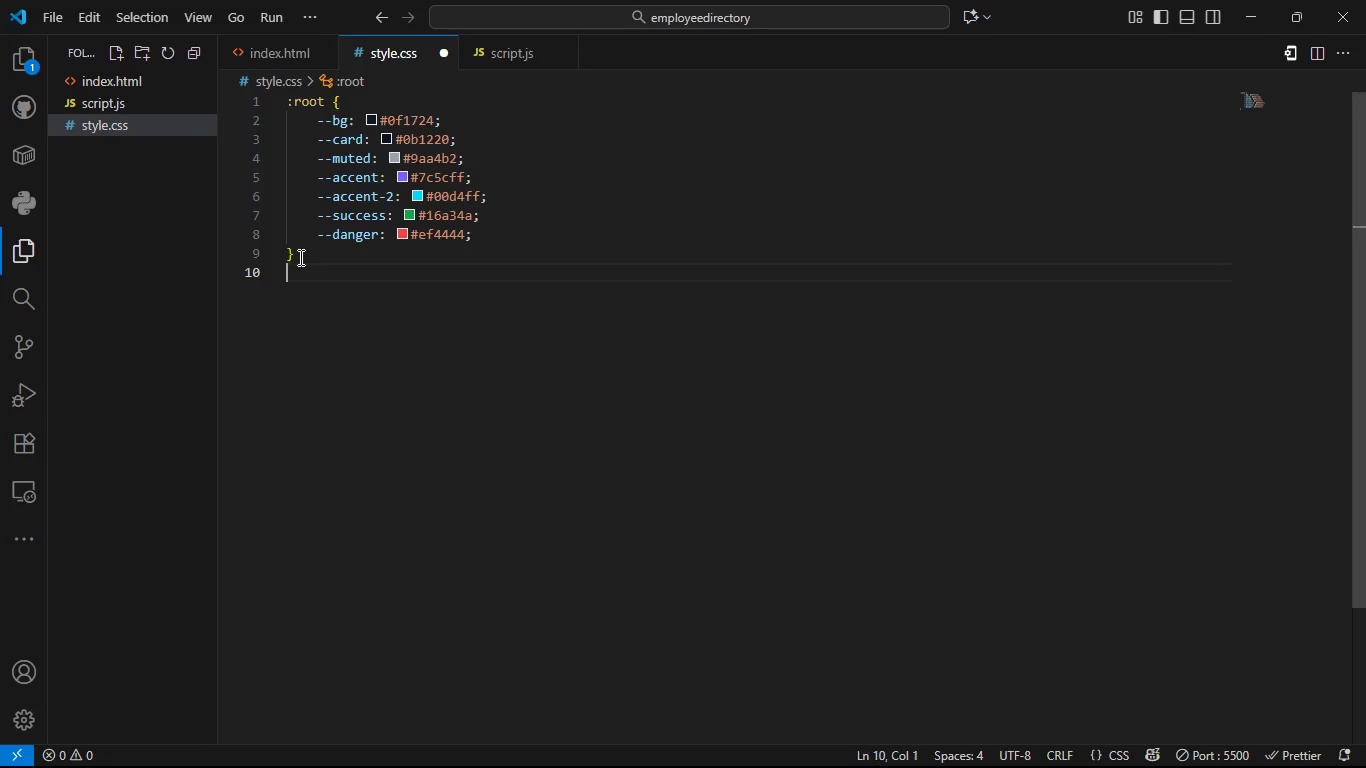 
key(Enter)
 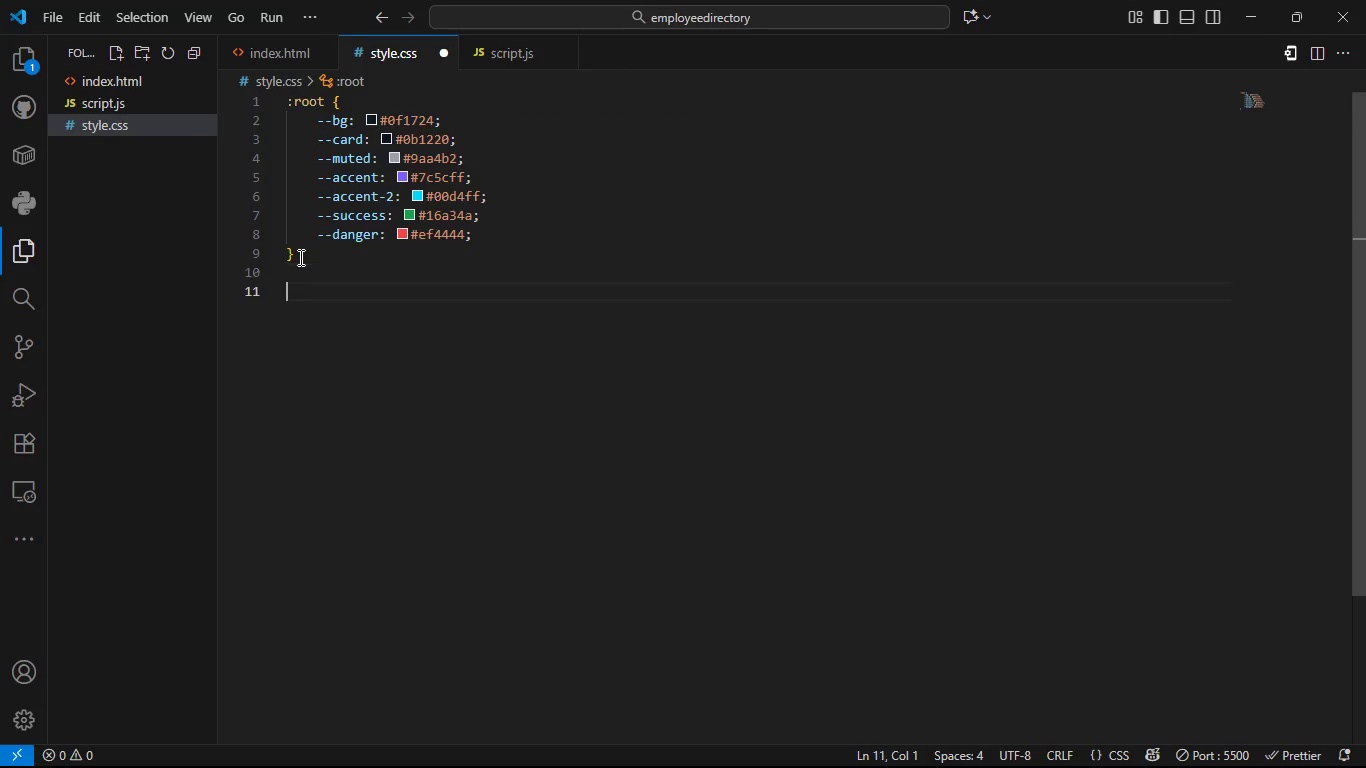 
key(Enter)
 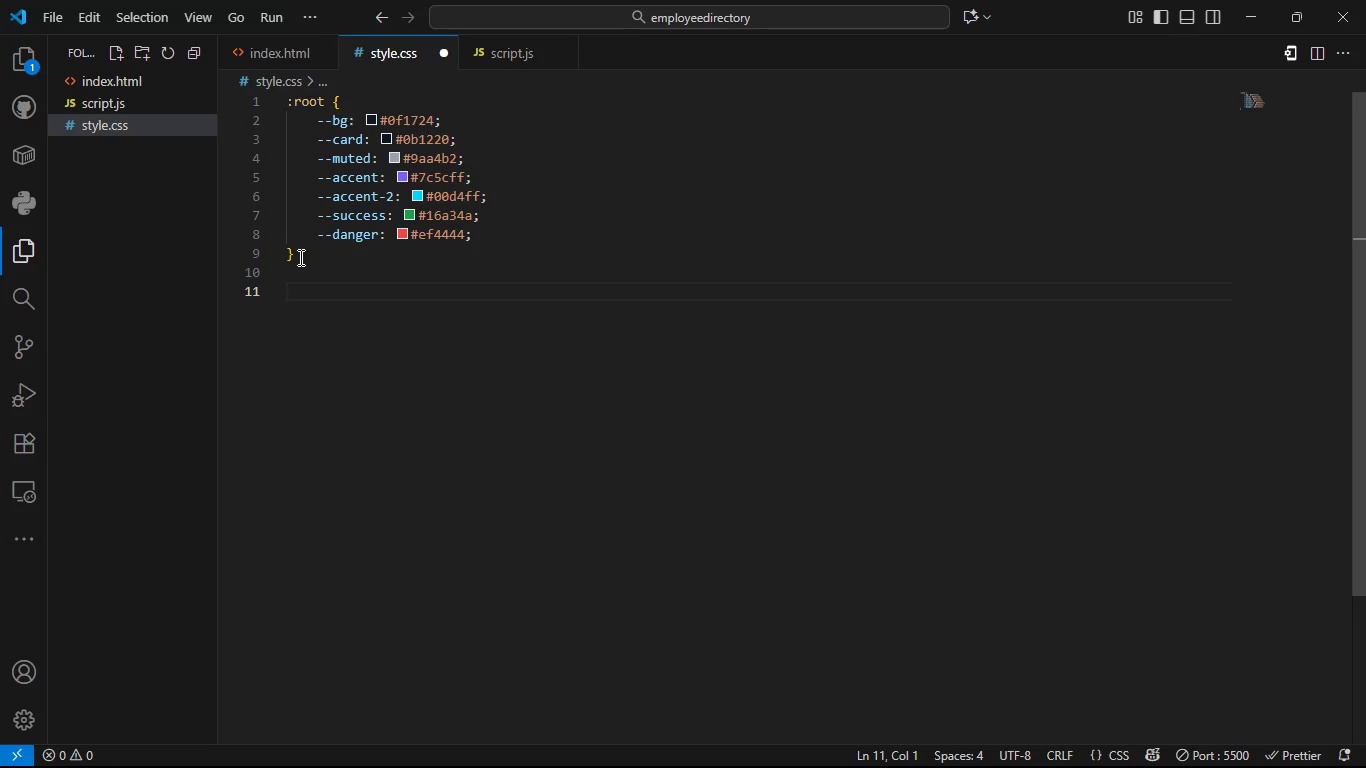 
type(body {)
 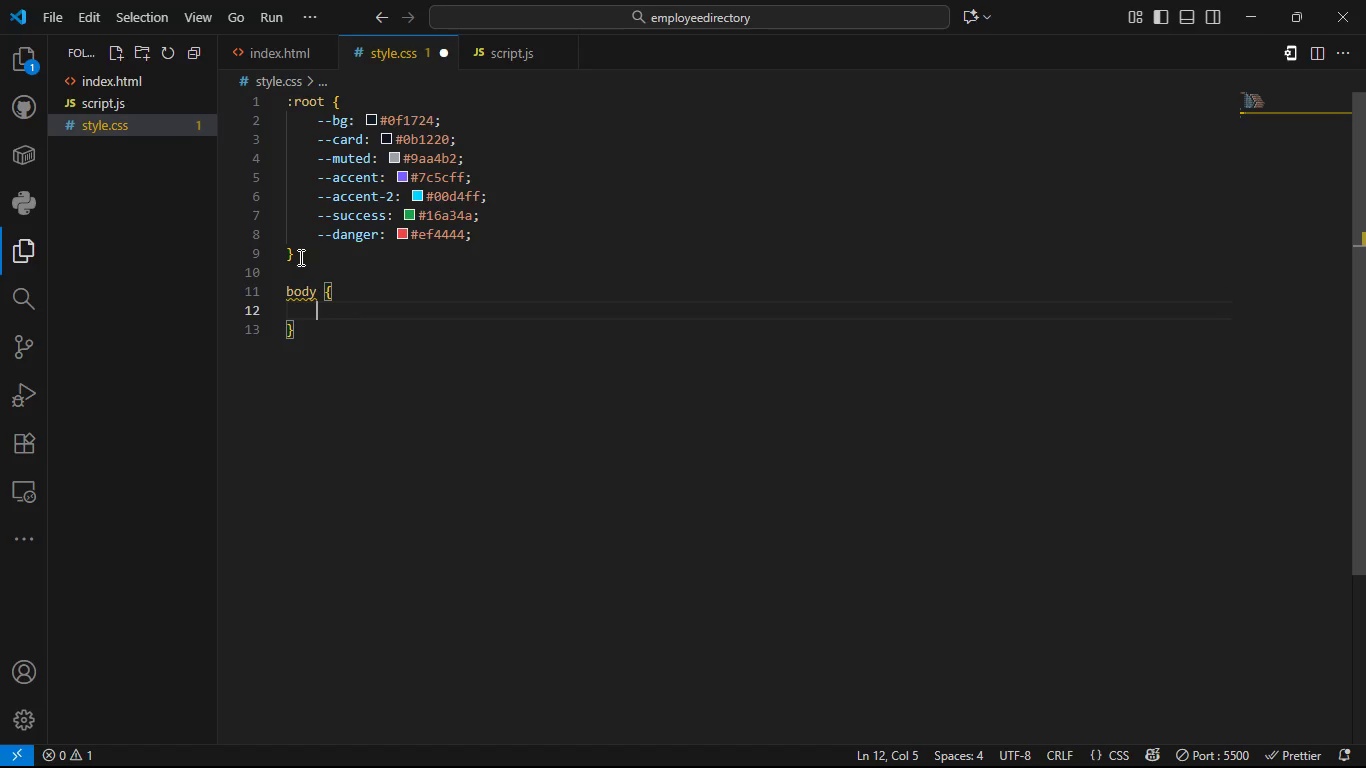 
 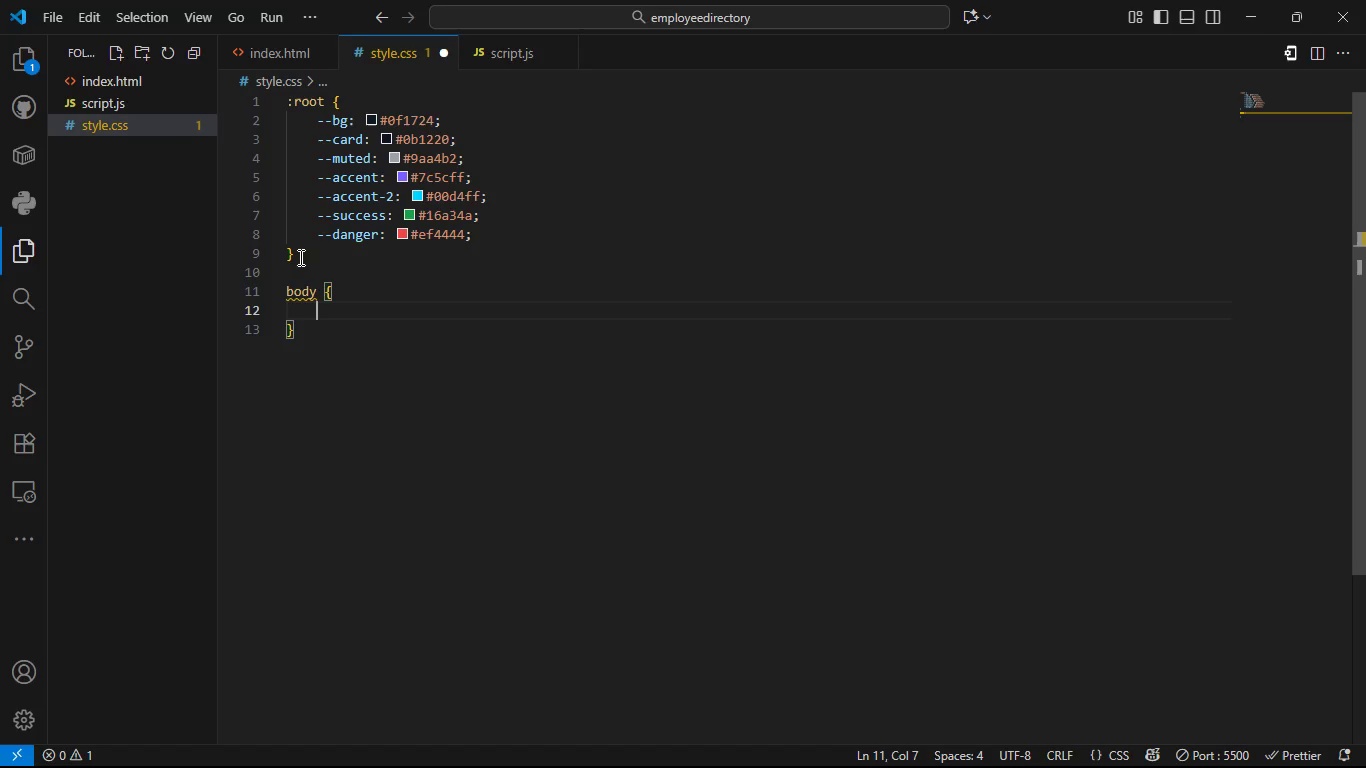 
key(Enter)
 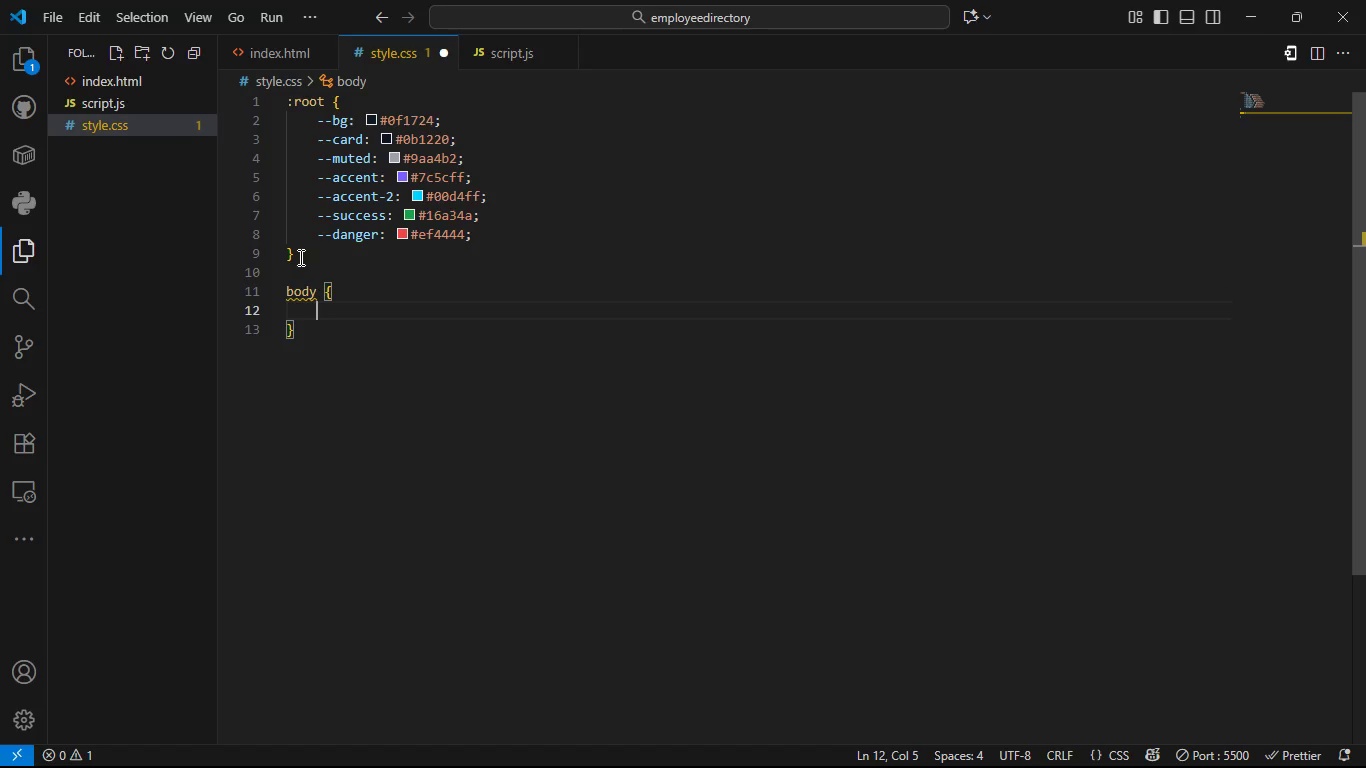 
type(font-fami)
key(Tab)
type(Inter, system-ui, )
 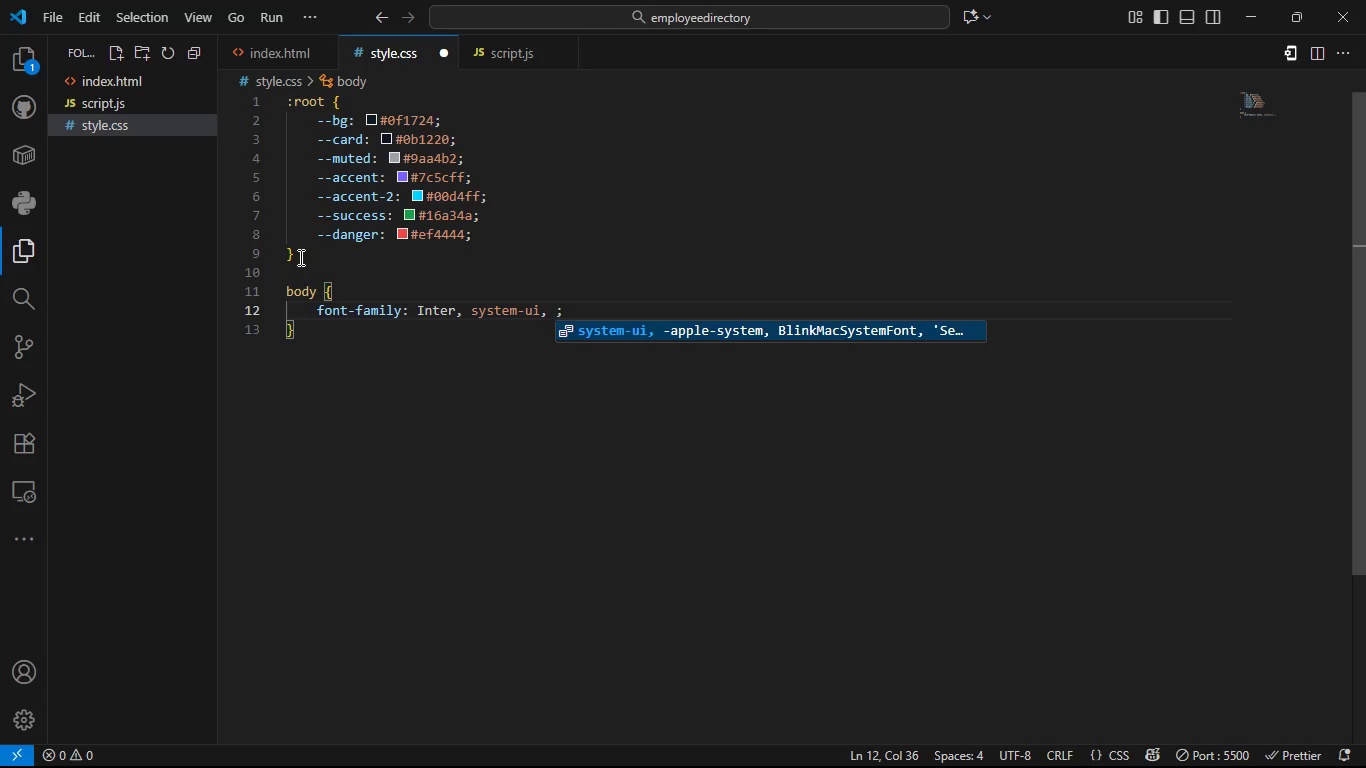 
type(-apple-system,)
 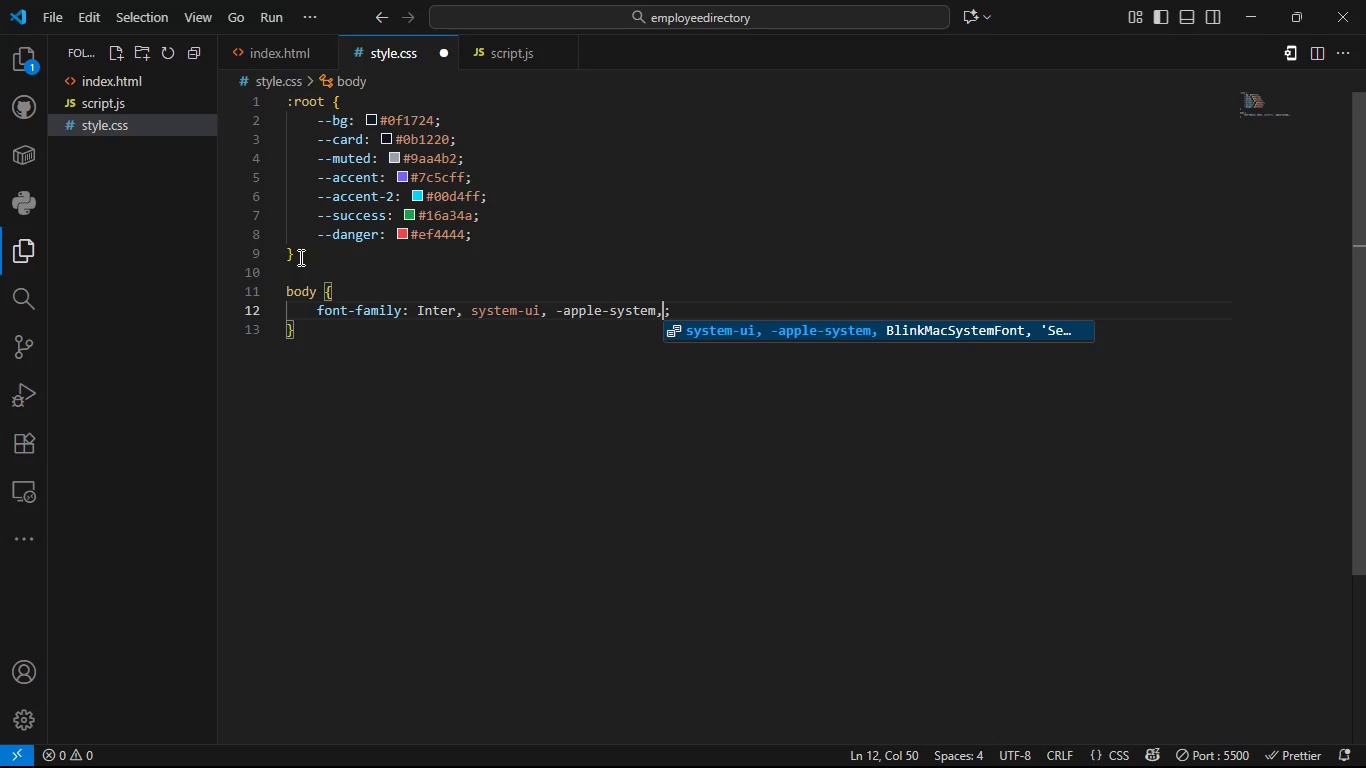 
wait(22.34)
 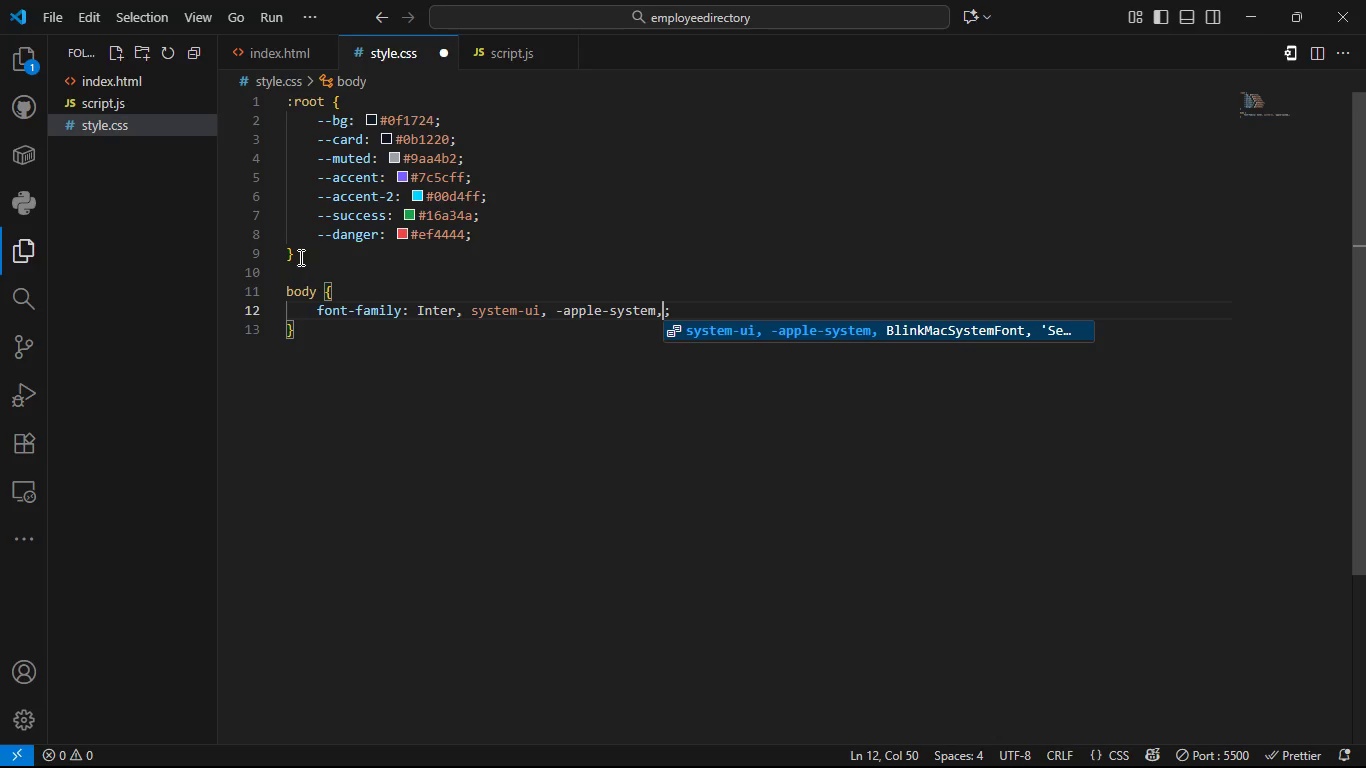 
type( )
key(Backspace)
type( "Se)
 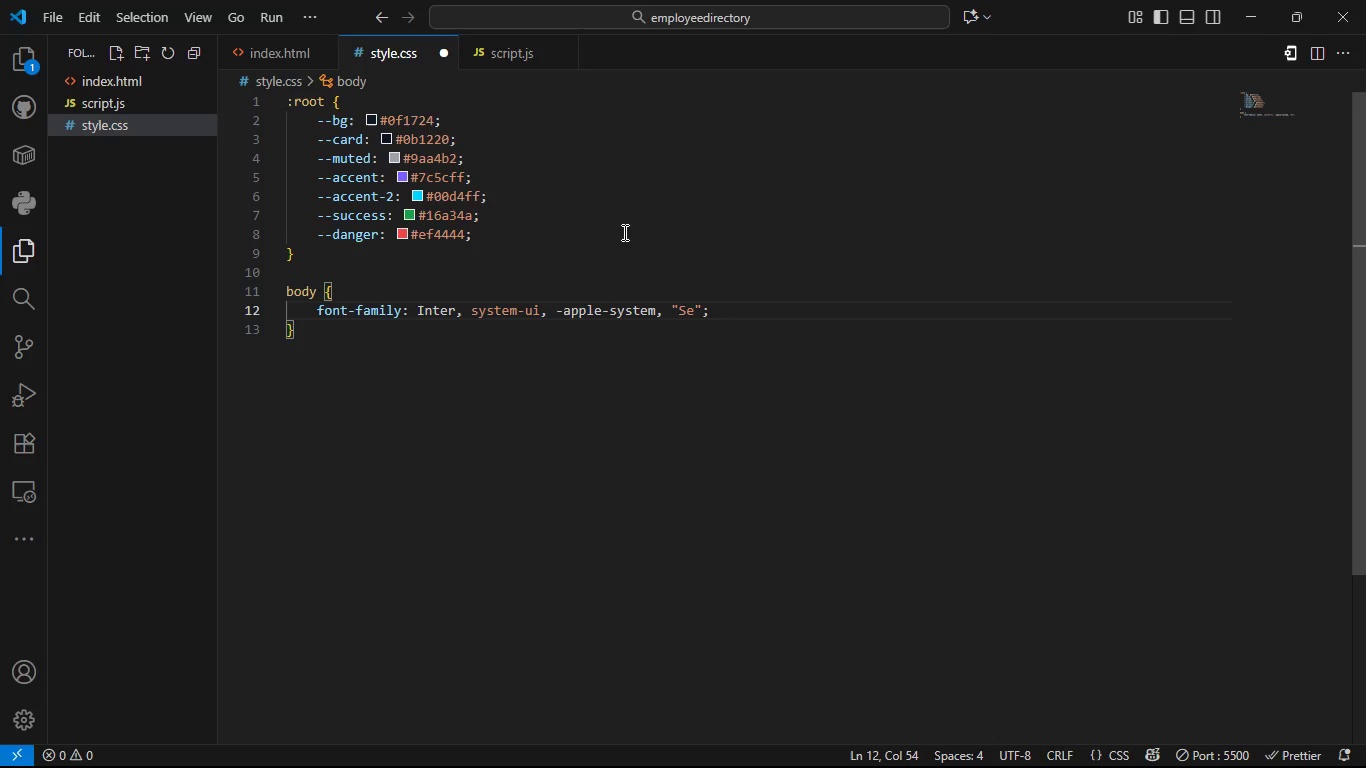 
wait(11.49)
 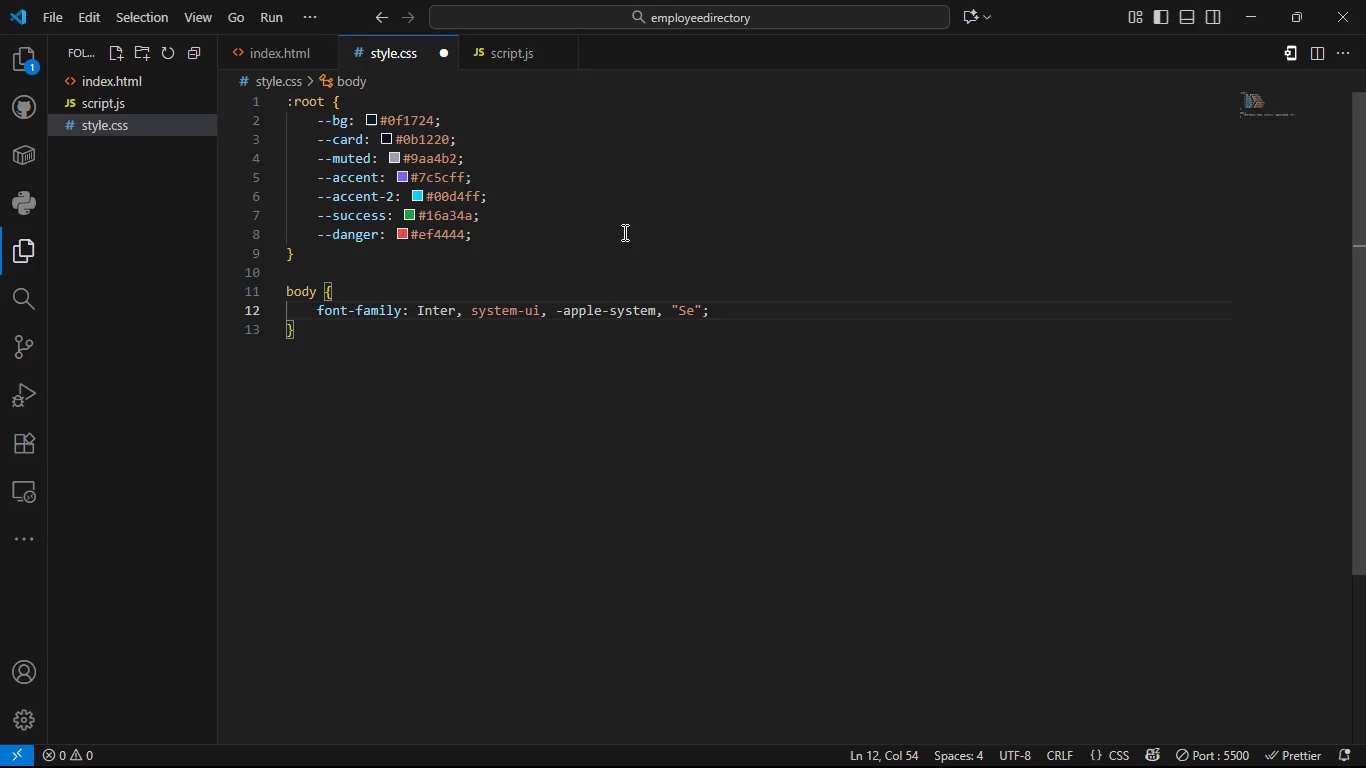 
key(Backspace)
type(egoe UI)
 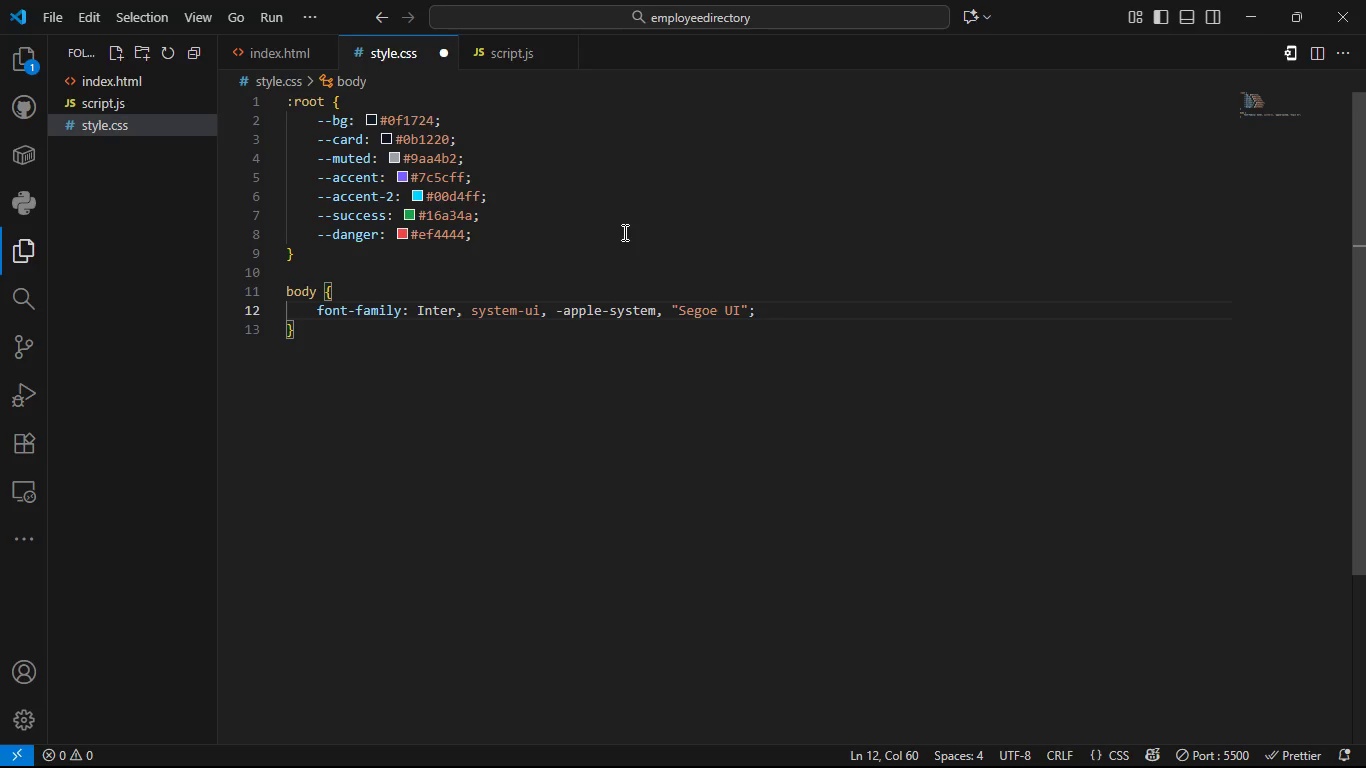 
key(ArrowRight)
 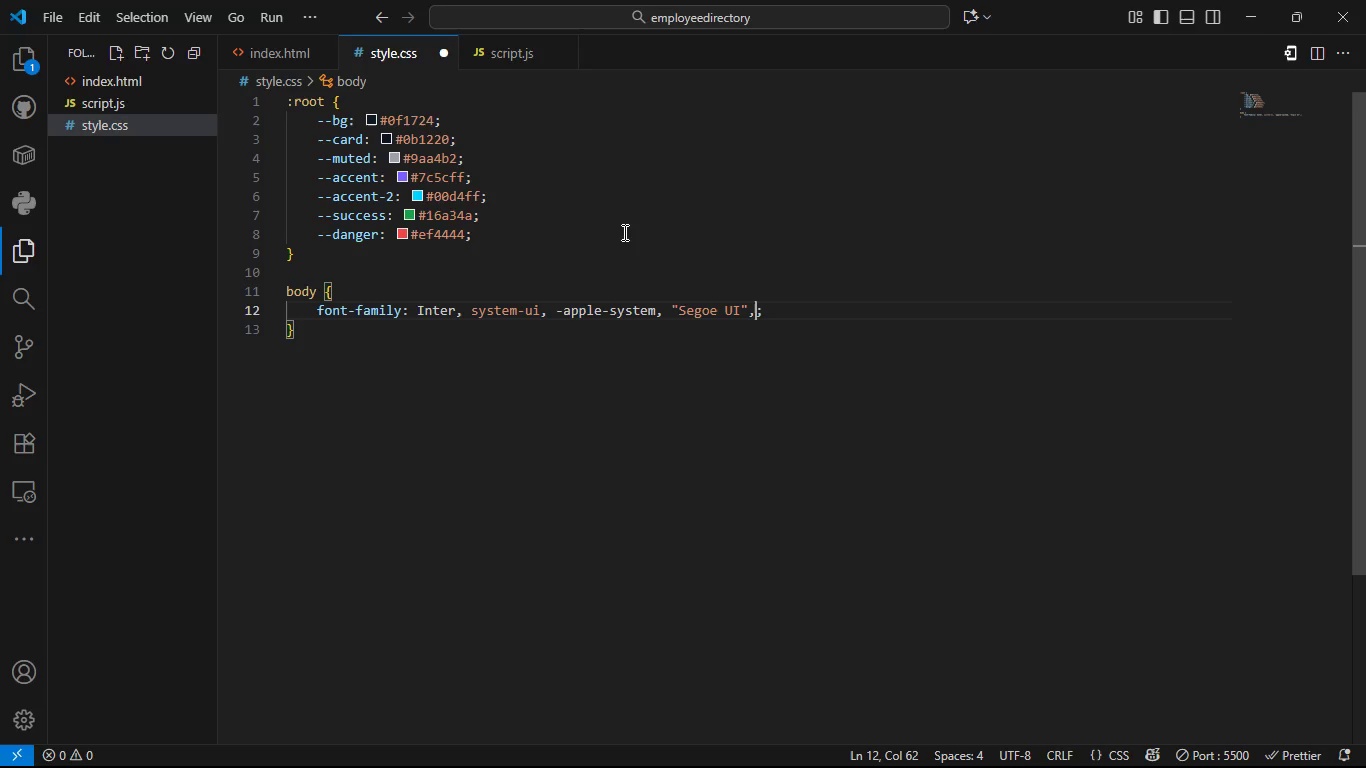 
type(, Roboto )
key(Backspace)
type(, 'h)
key(Backspace)
type(He)
key(Backspace)
type(elvetica Neue)
 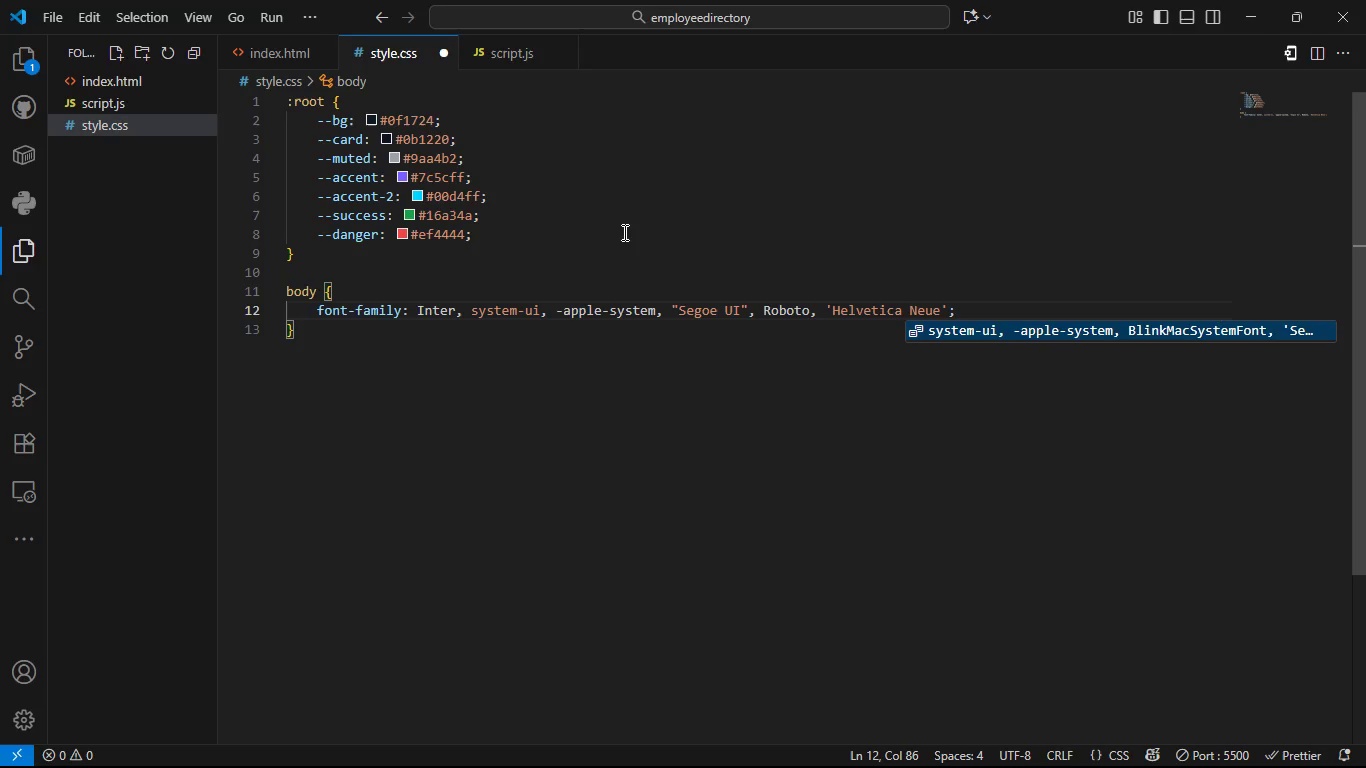 
key(ArrowRight)
 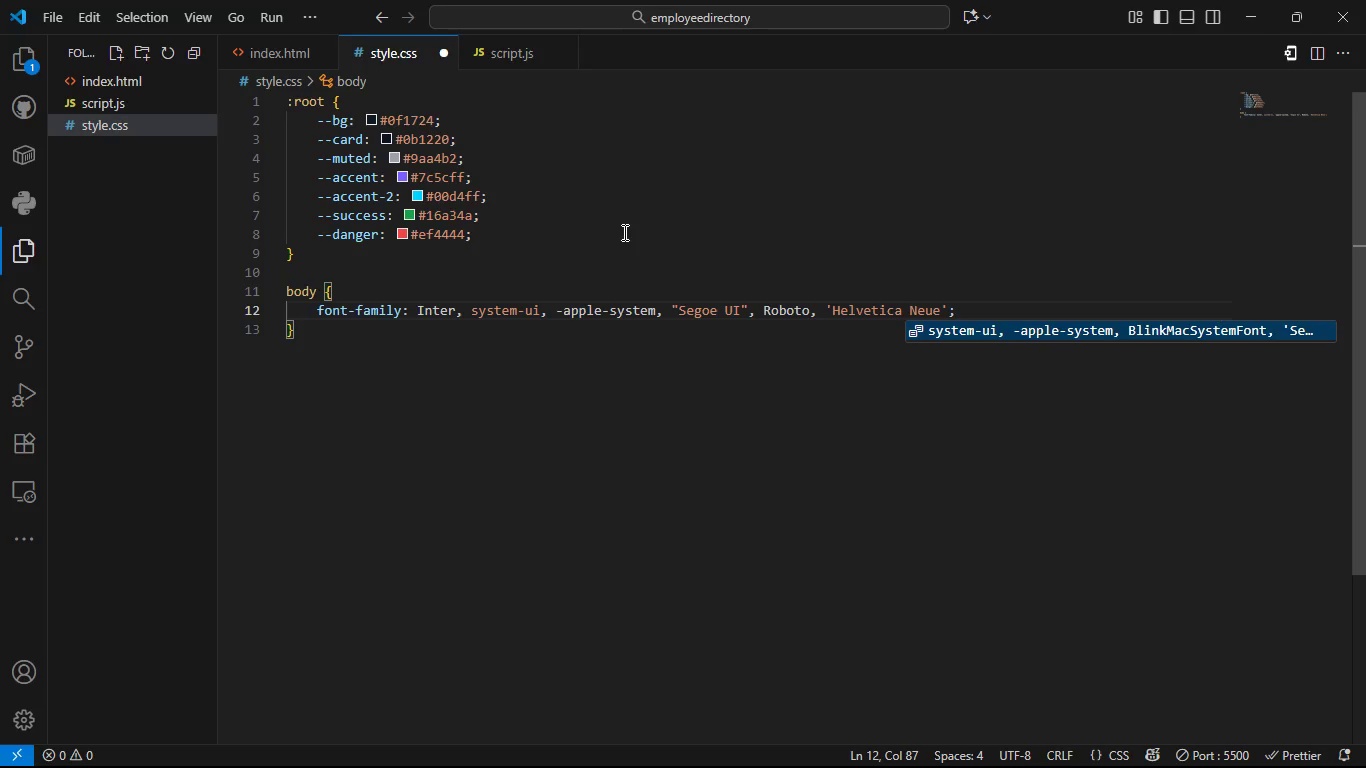 
type(, Arial)
 